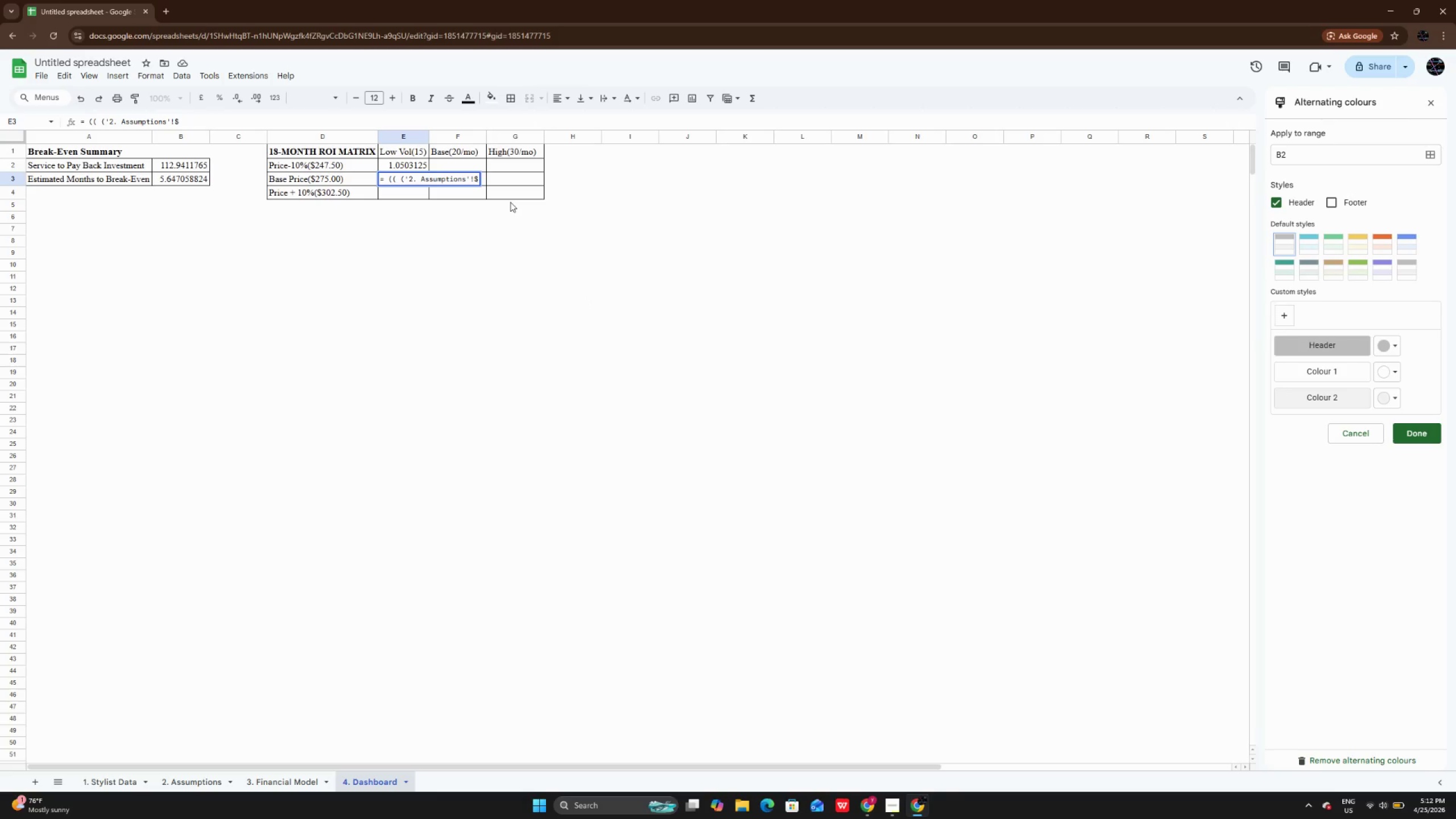 
wait(6.72)
 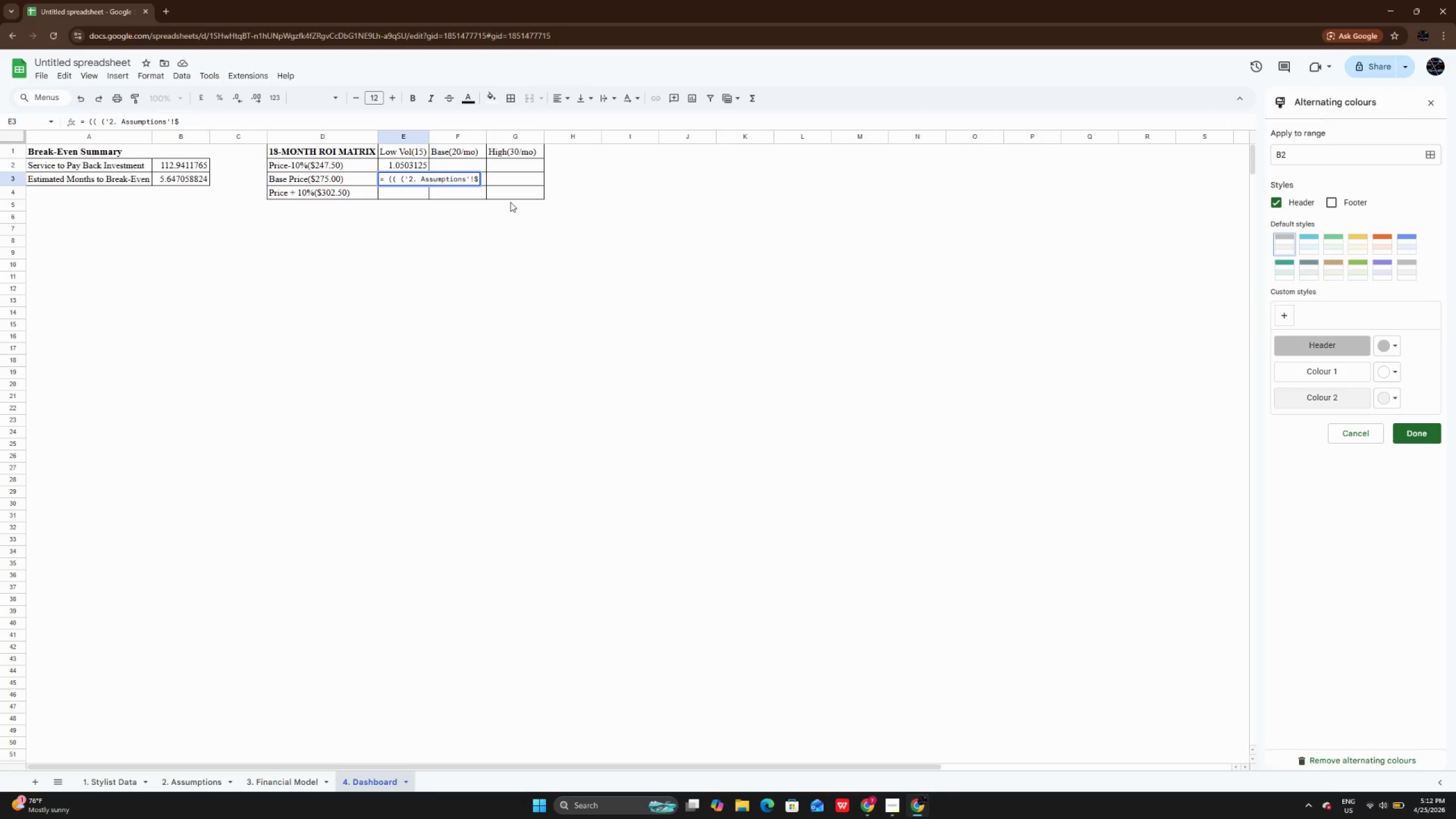 
type(B$6 - '')
 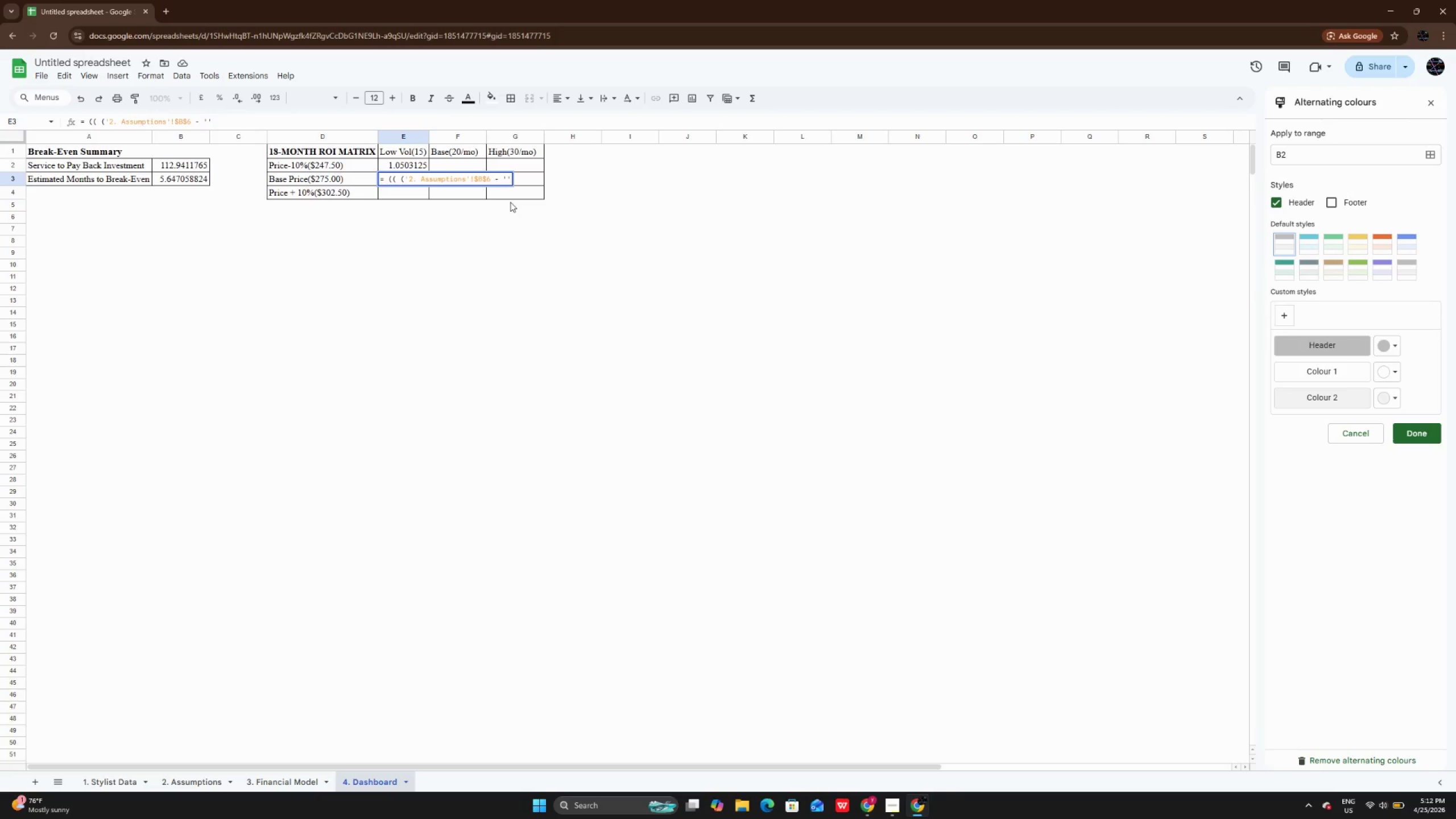 
key(ArrowLeft)
 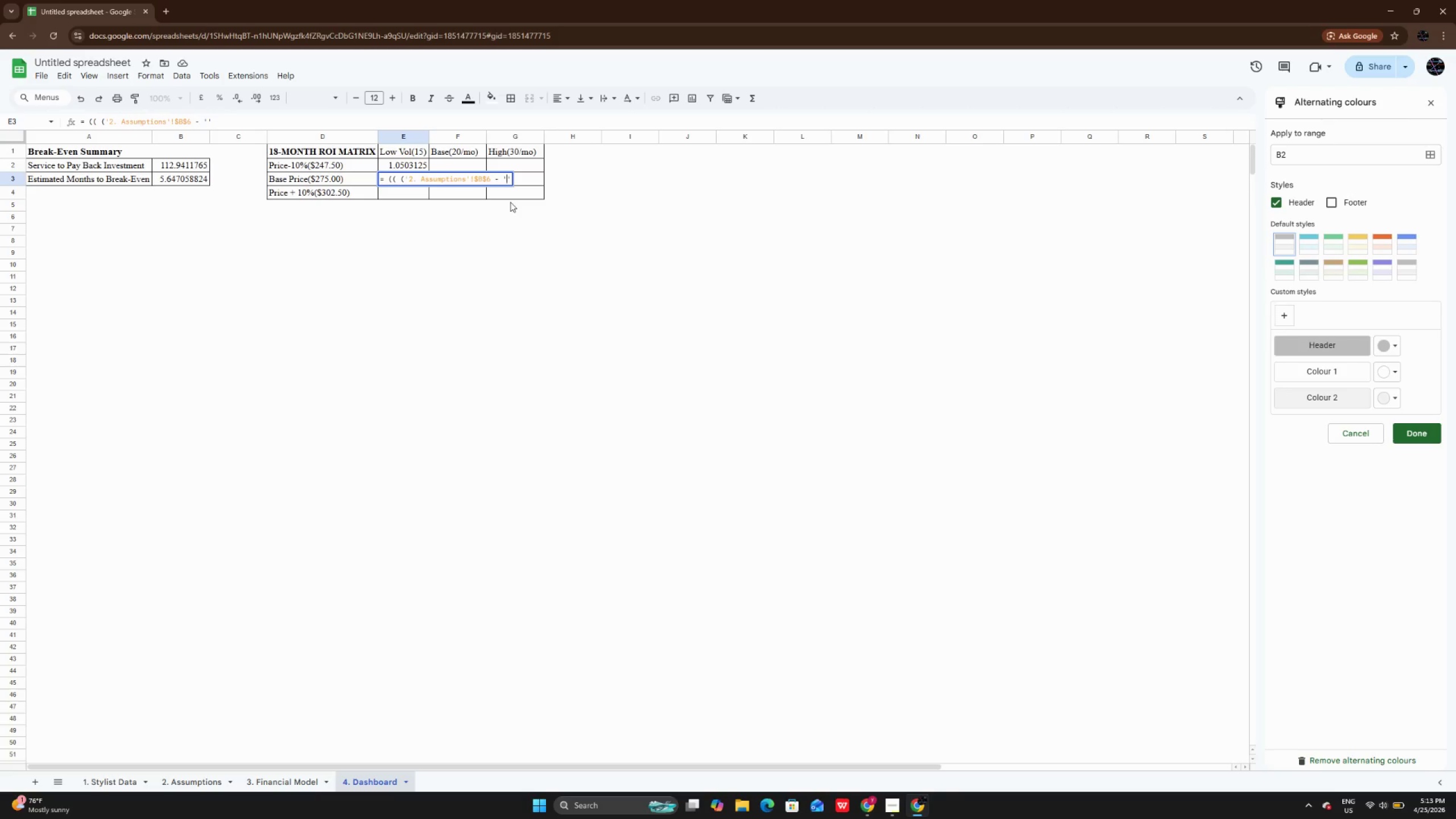 
key(Control+V)
 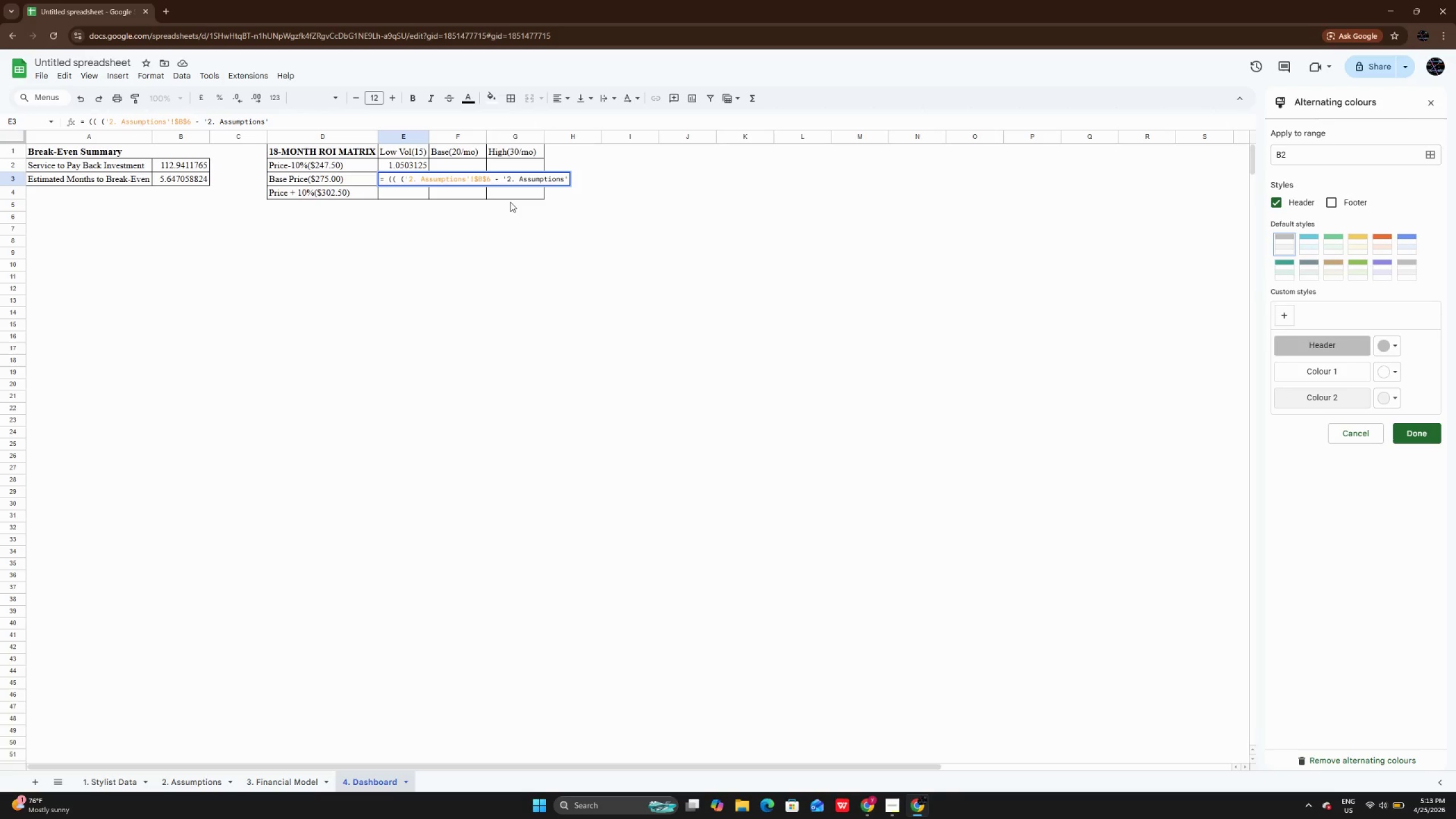 
key(ArrowRight)
 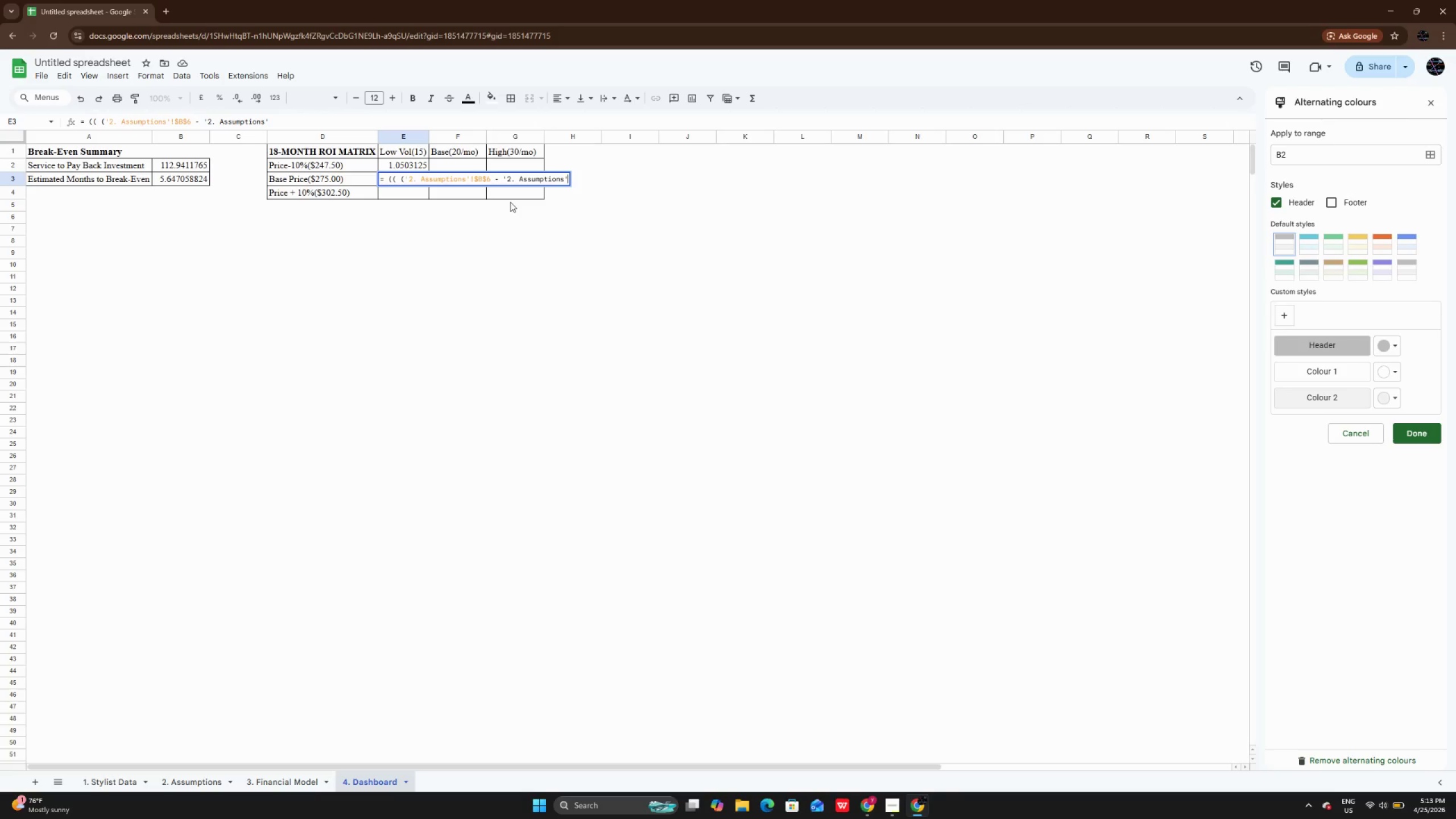 
key(Shift+1)
 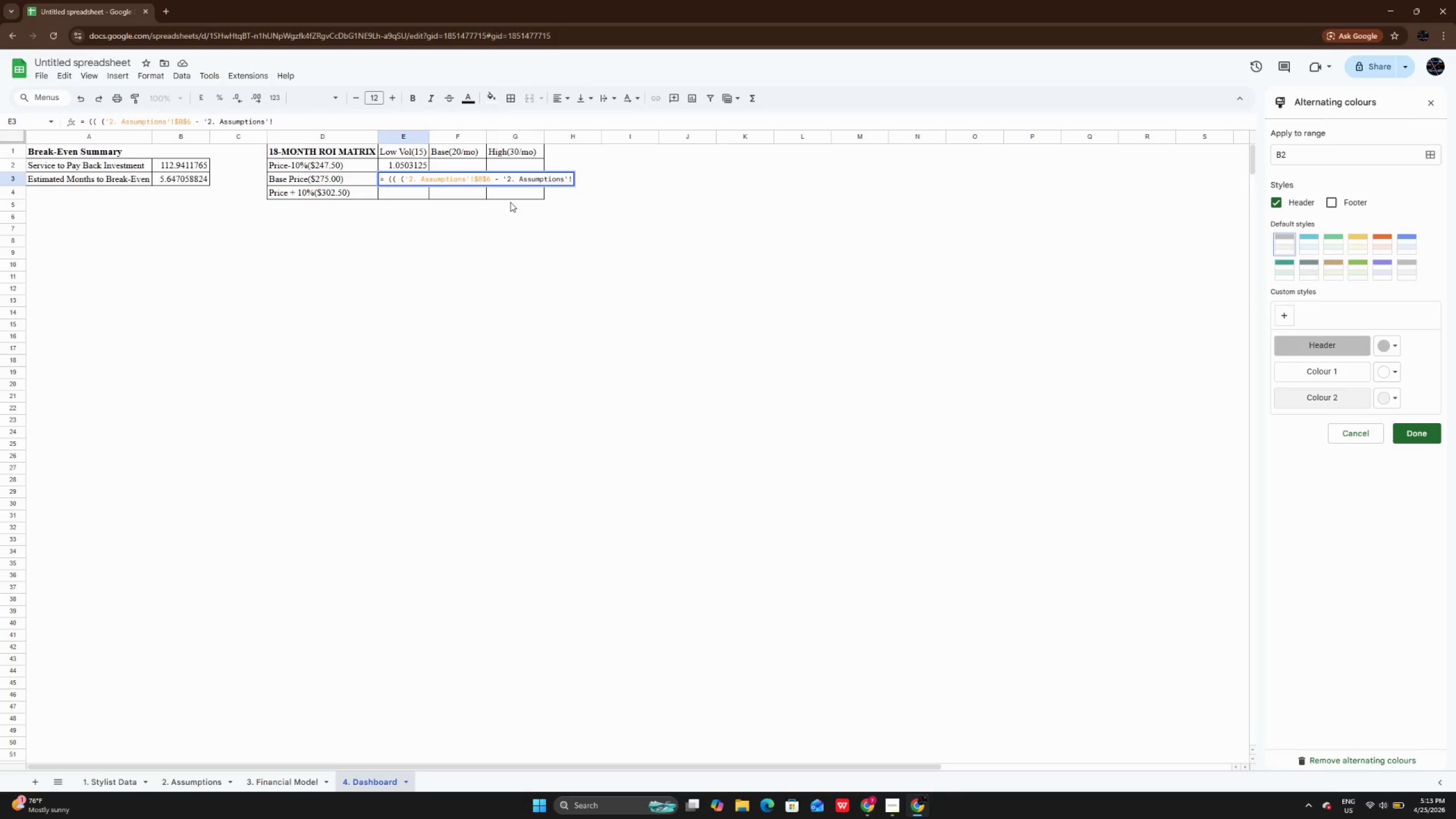 
wait(5.78)
 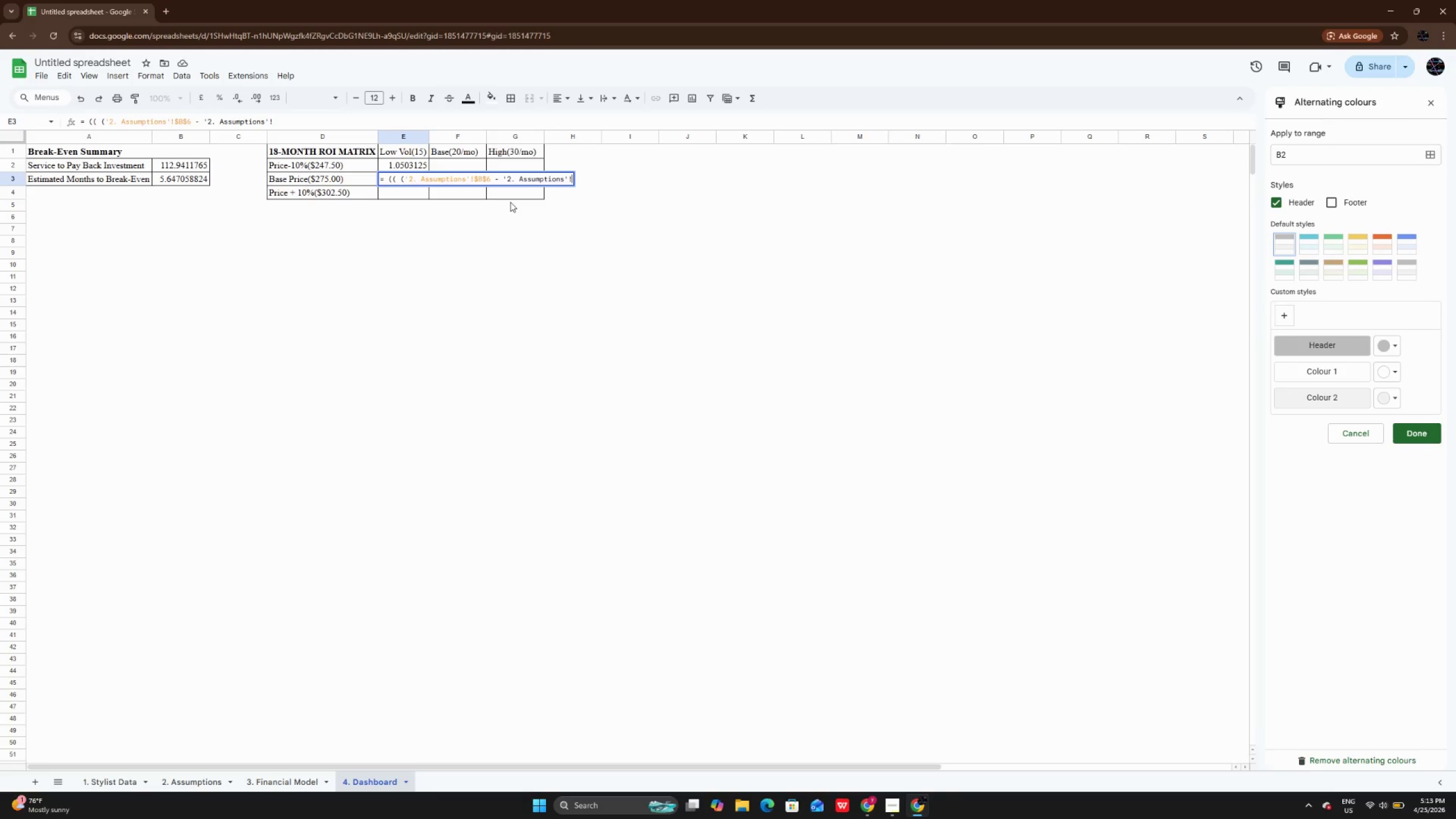 
type($B$4 - ('')
 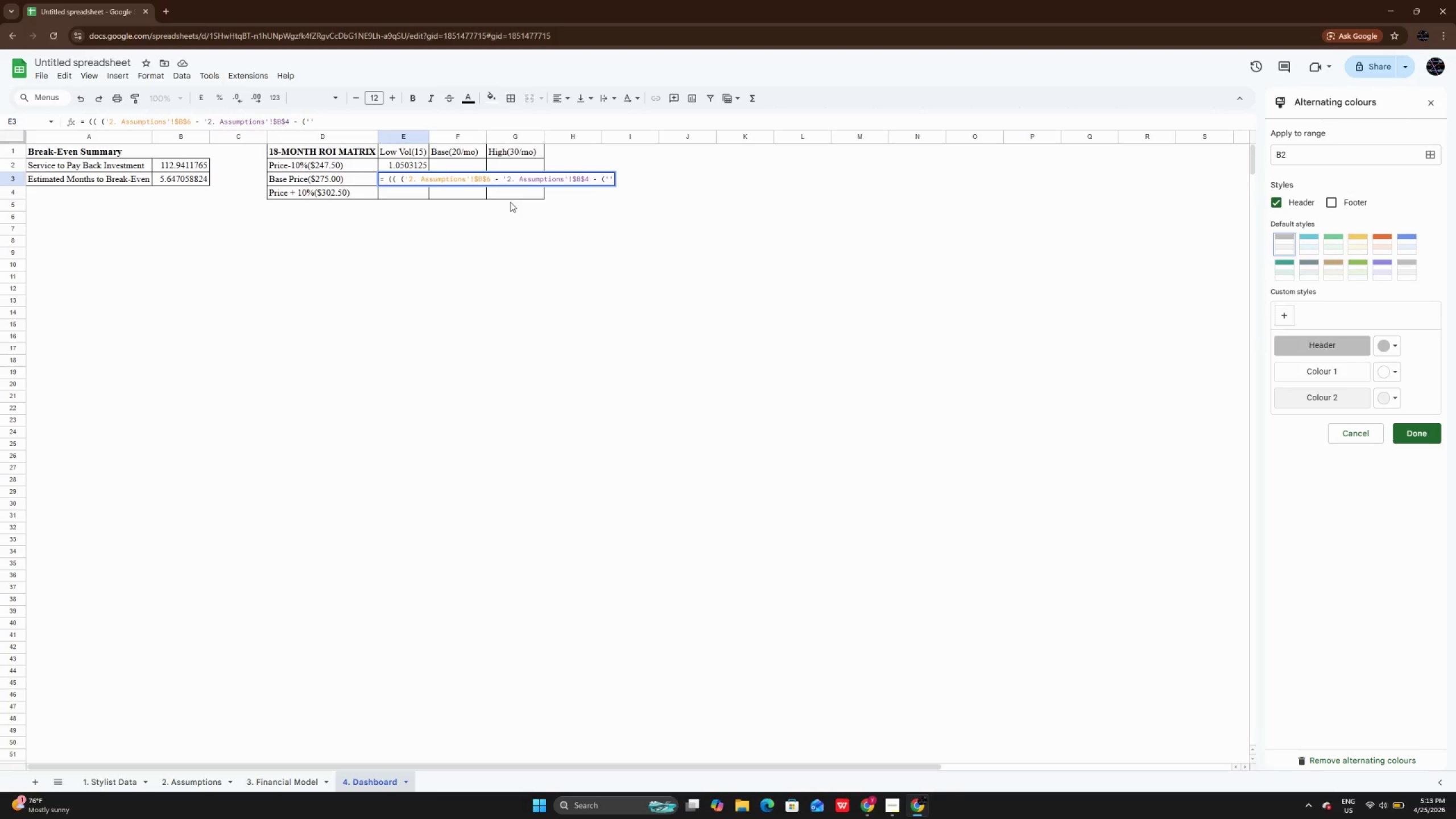 
key(ArrowLeft)
 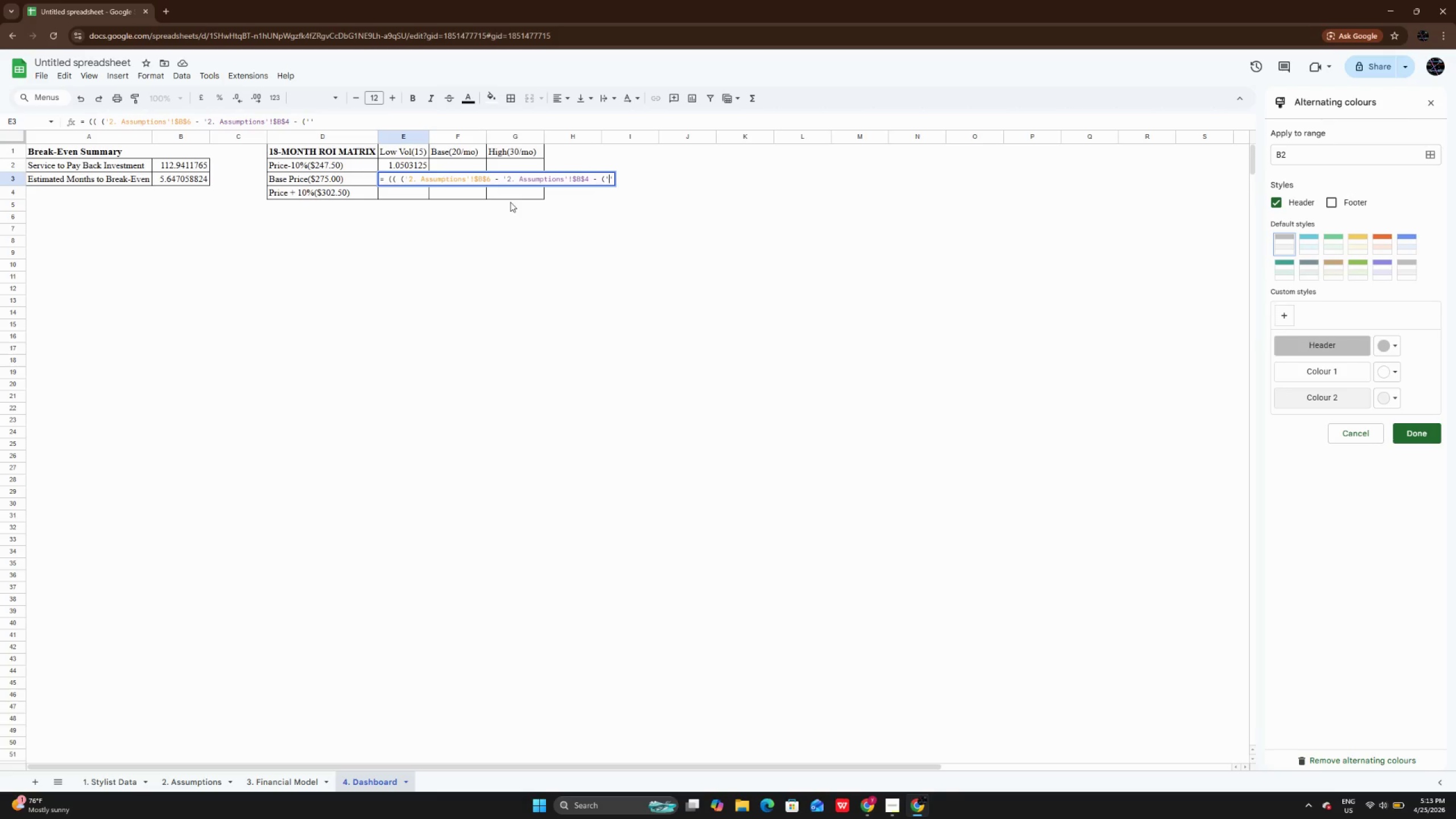 
key(Control+ControlLeft)
 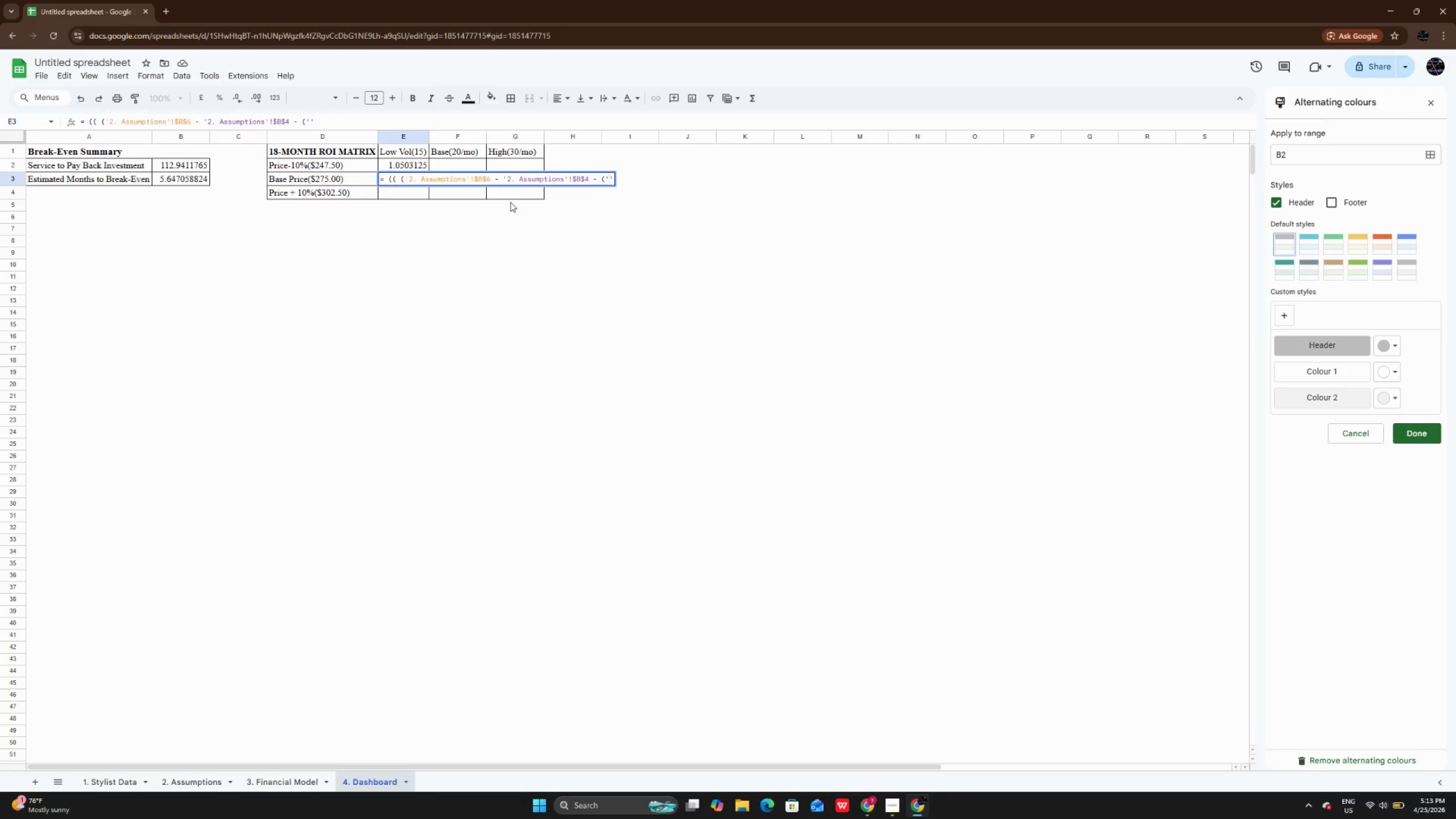 
key(Control+V)
 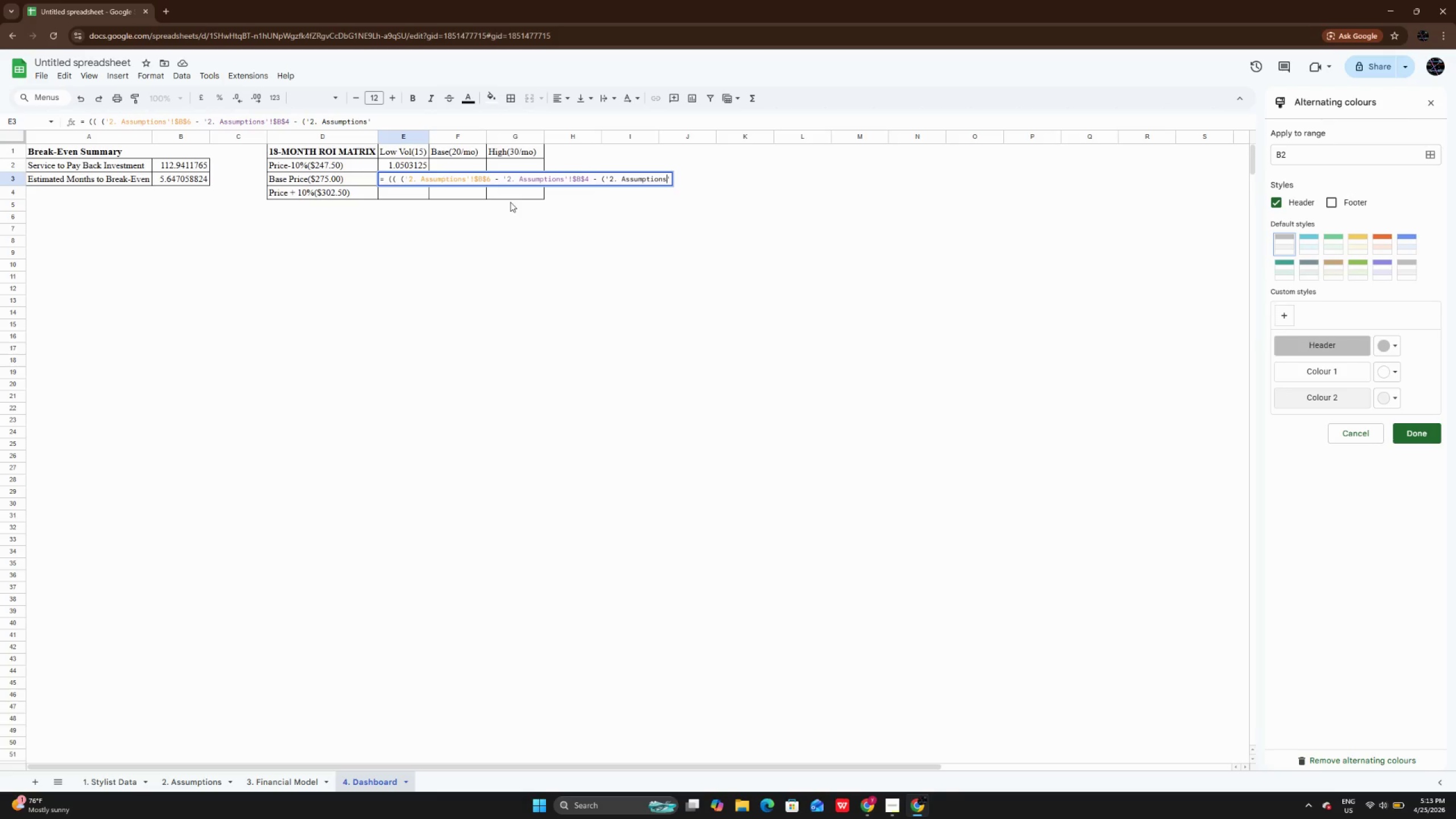 
key(ArrowRight)
 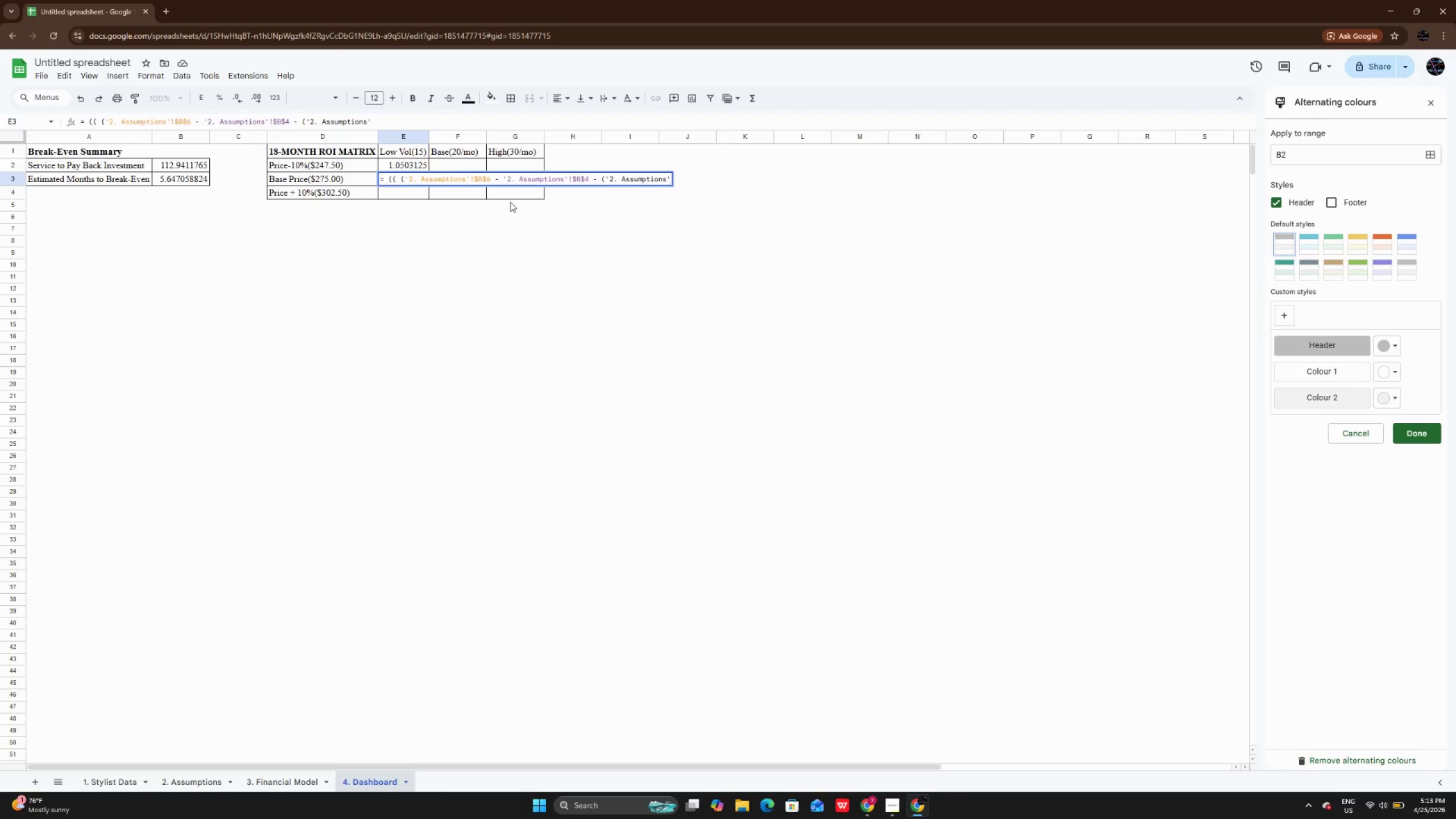 
type(!$B$6 * '')
 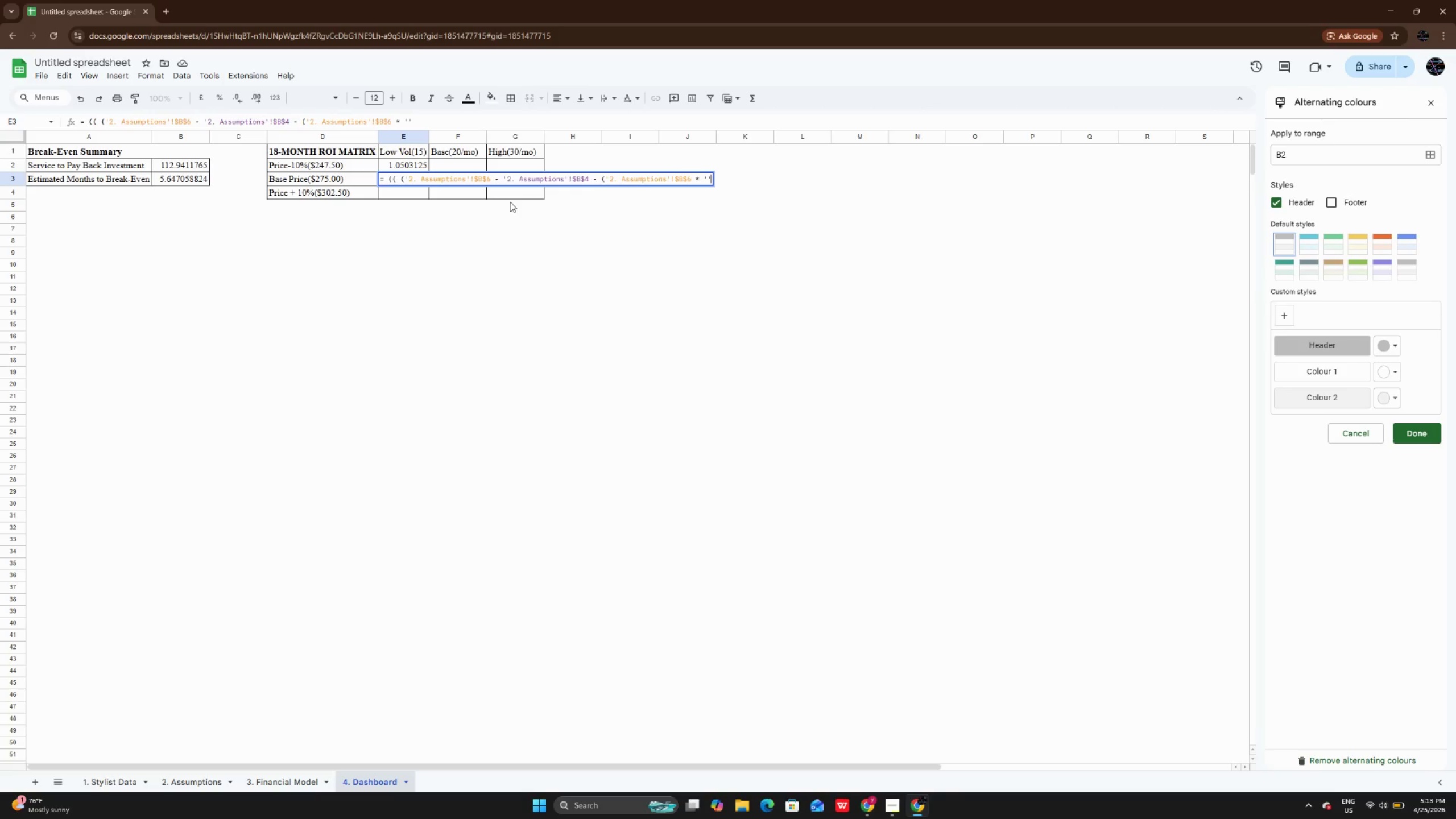 
key(ArrowLeft)
 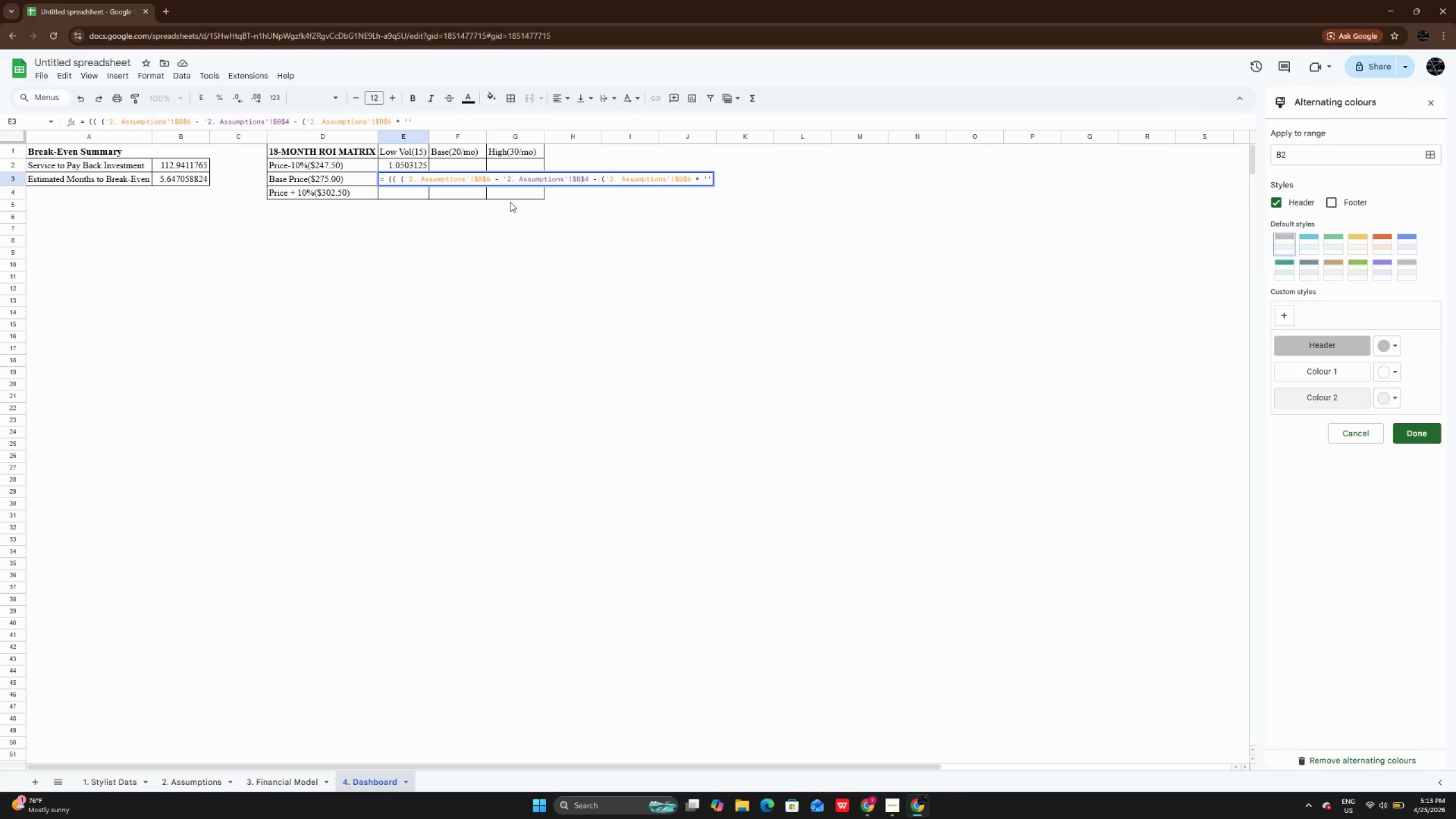 
key(Control+V)
 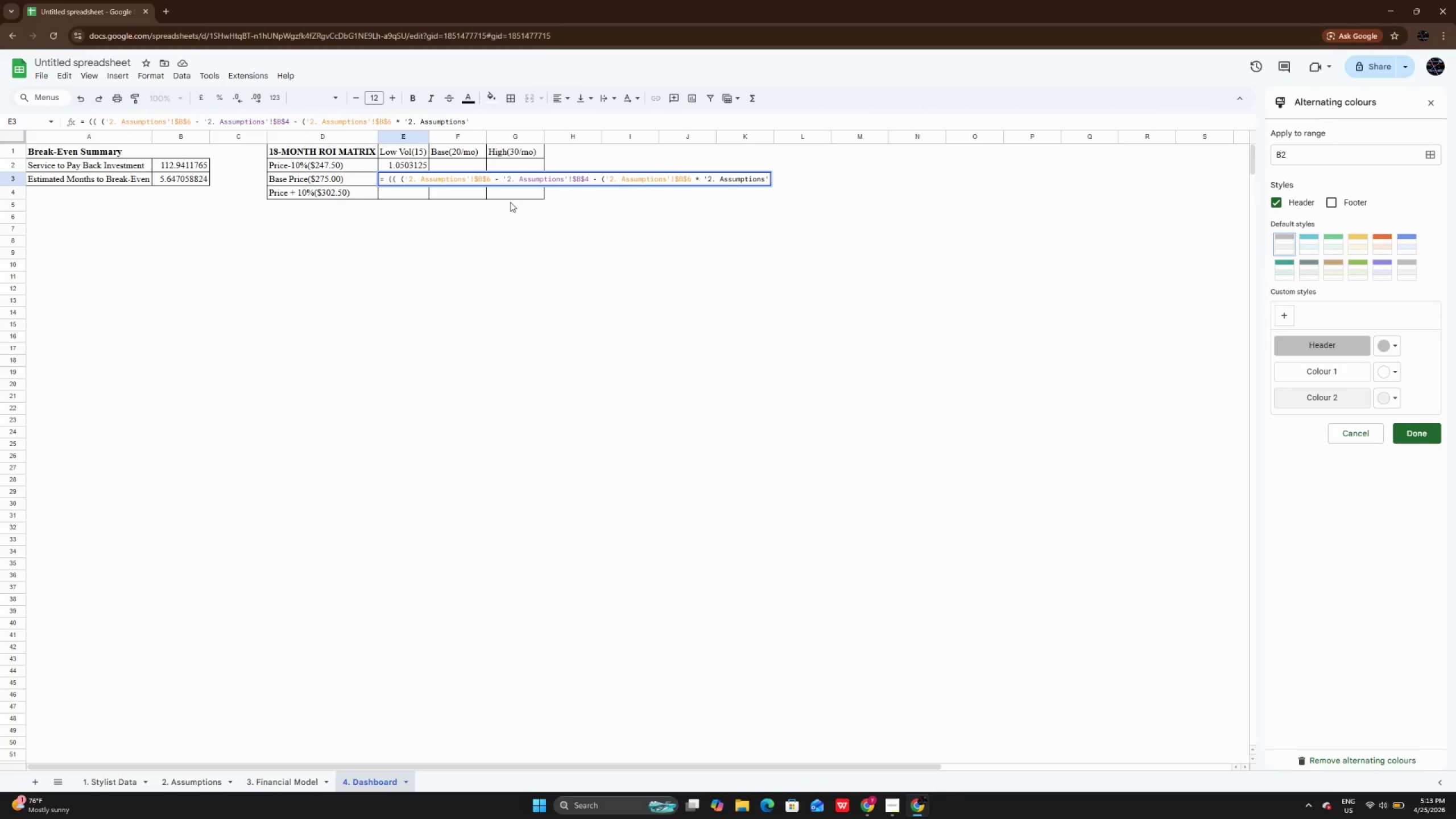 
key(ArrowRight)
 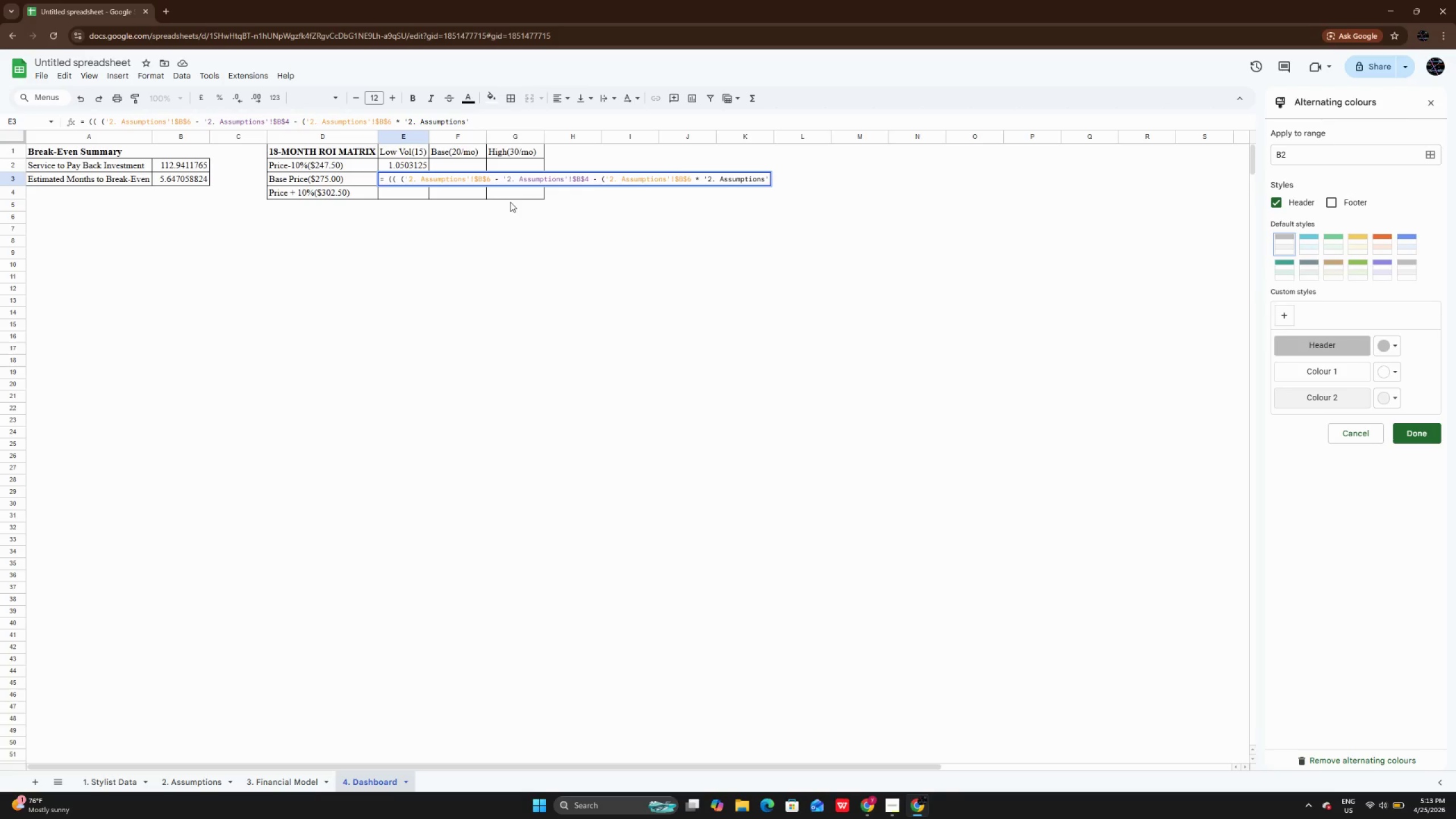 
type(!$b)
key(Backspace)
type(B)
 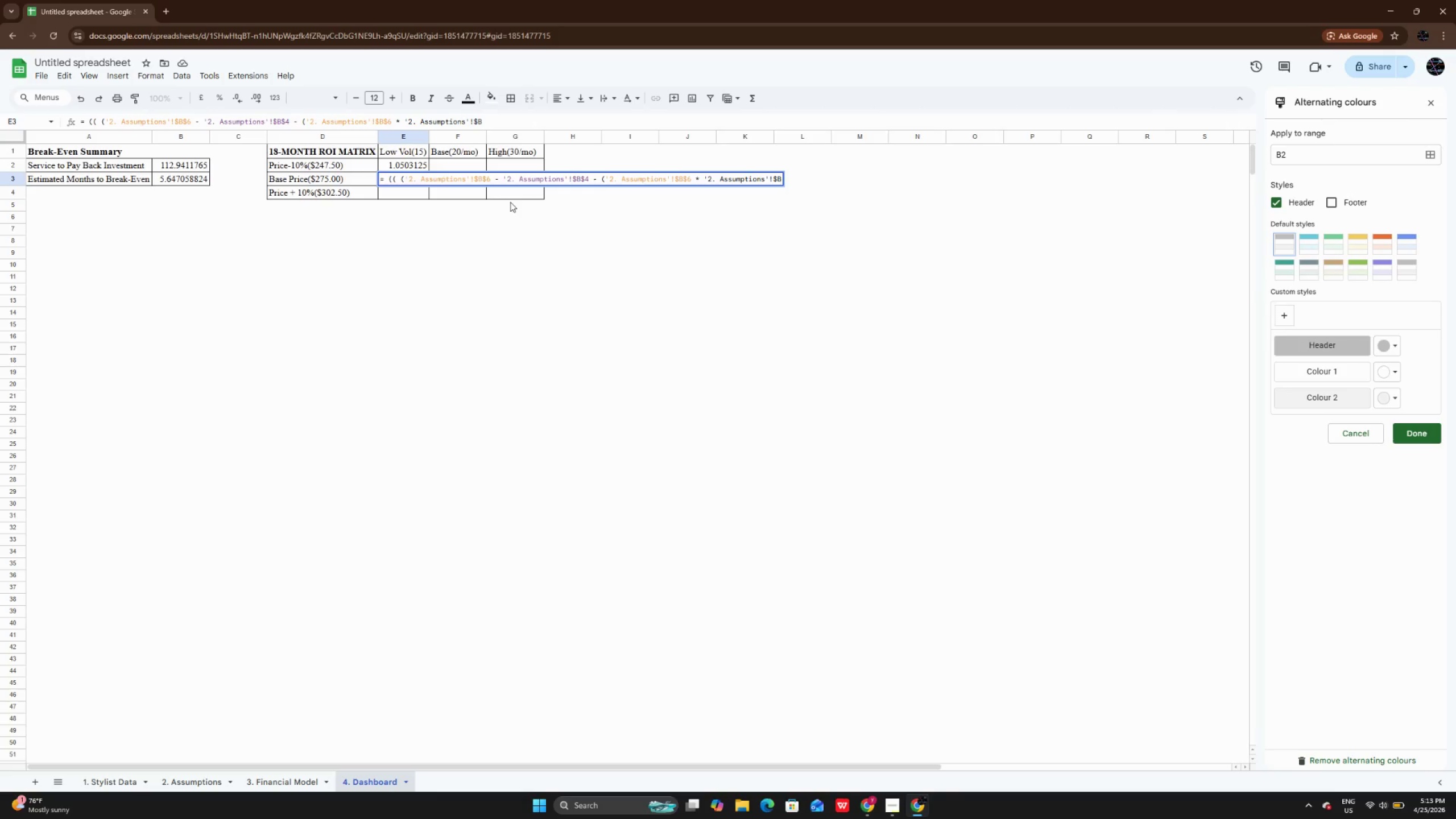 
wait(6.23)
 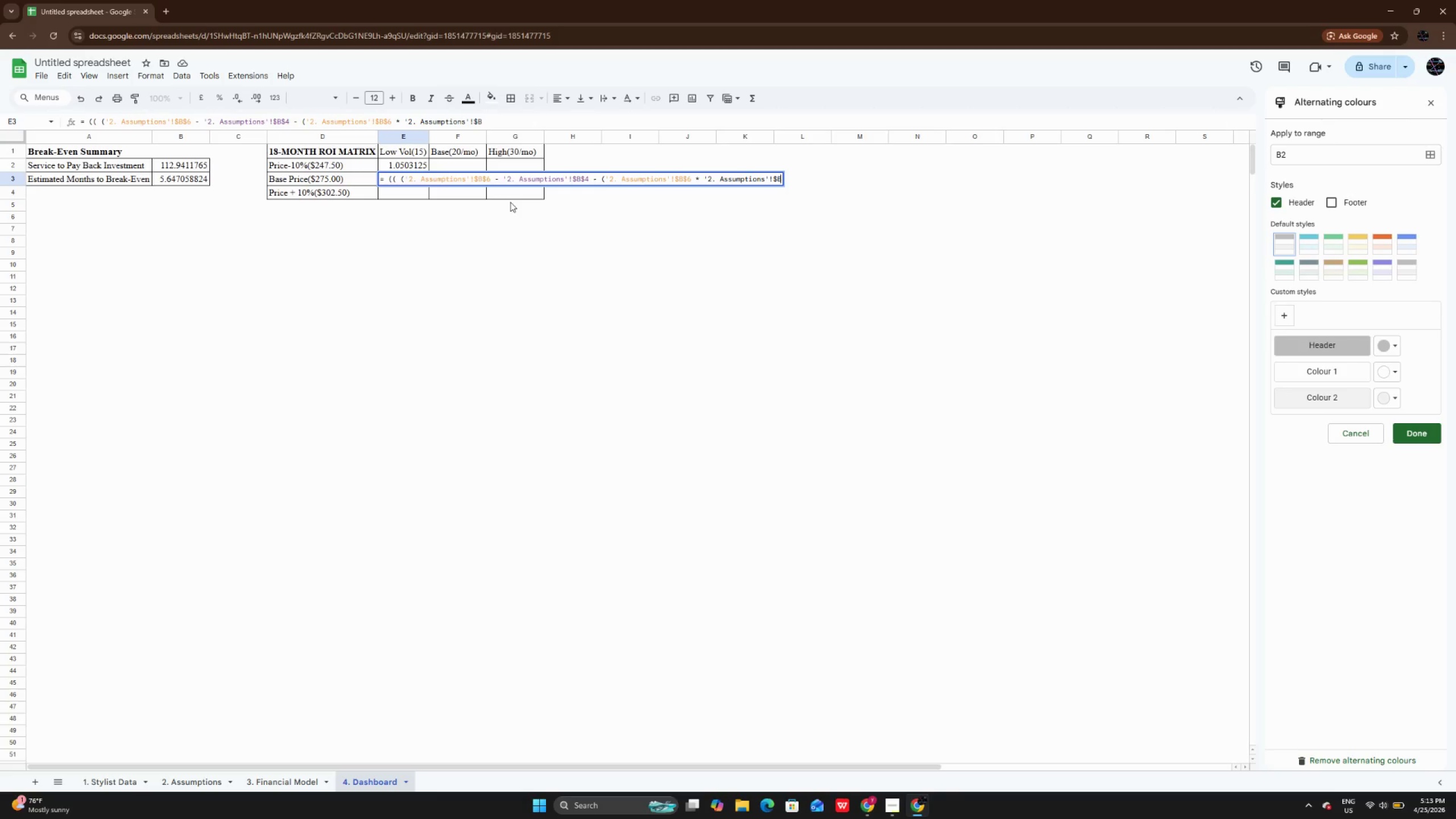 
type($5) ))
 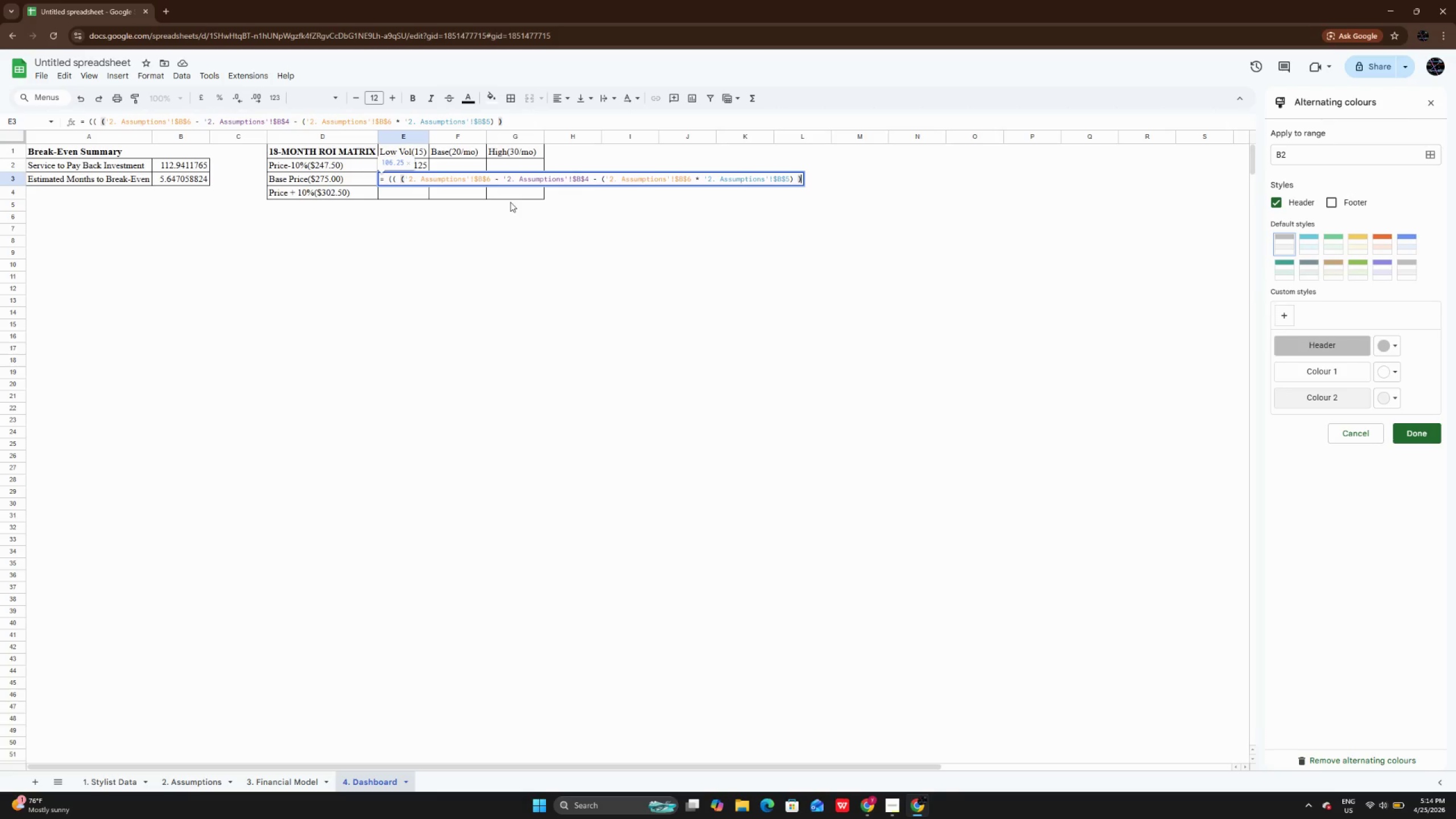 
wait(7.94)
 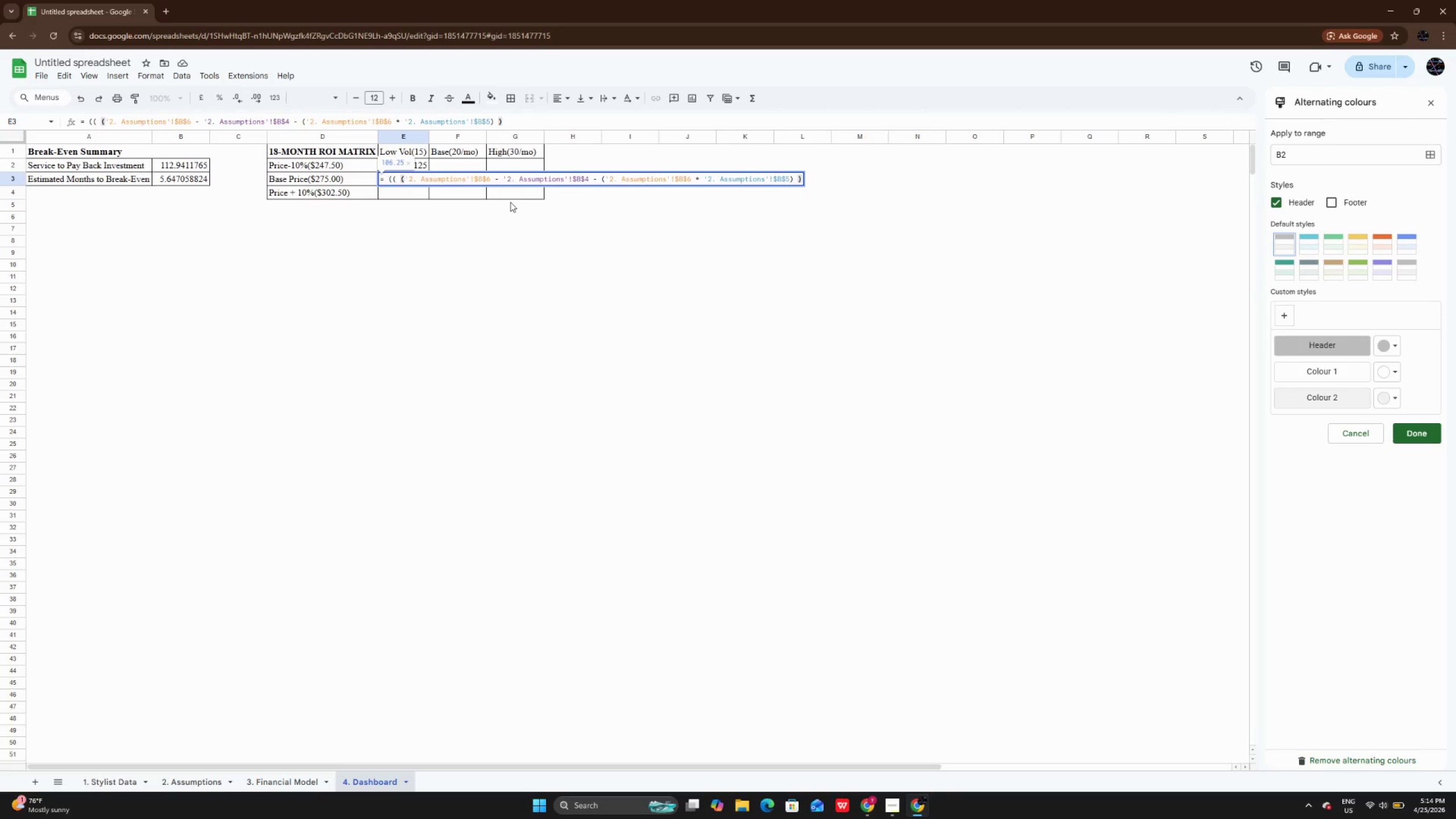 
type( &)
key(Backspace)
type(* 15 * 18()
key(Backspace)
type() ))
 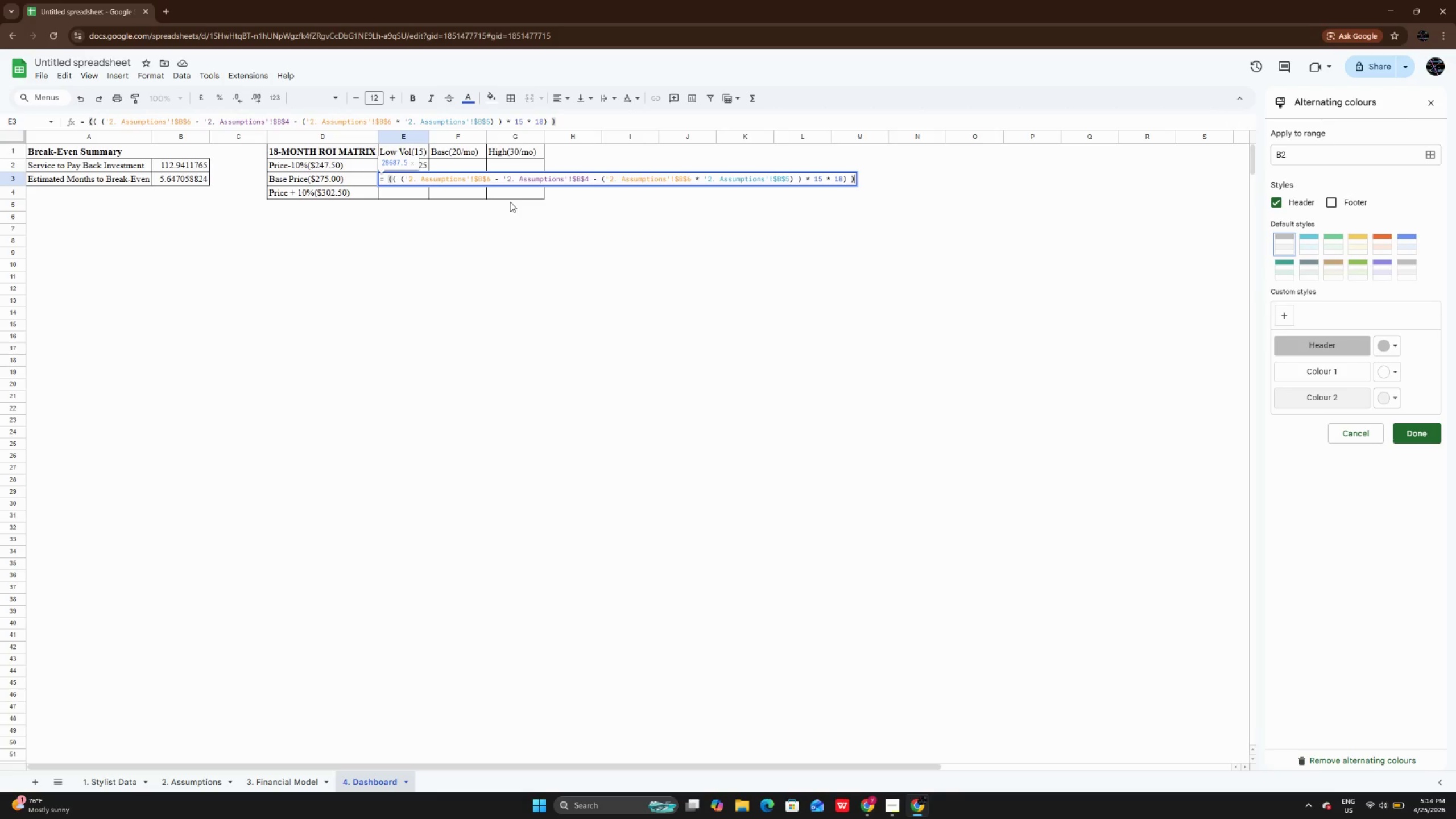 
wait(5.45)
 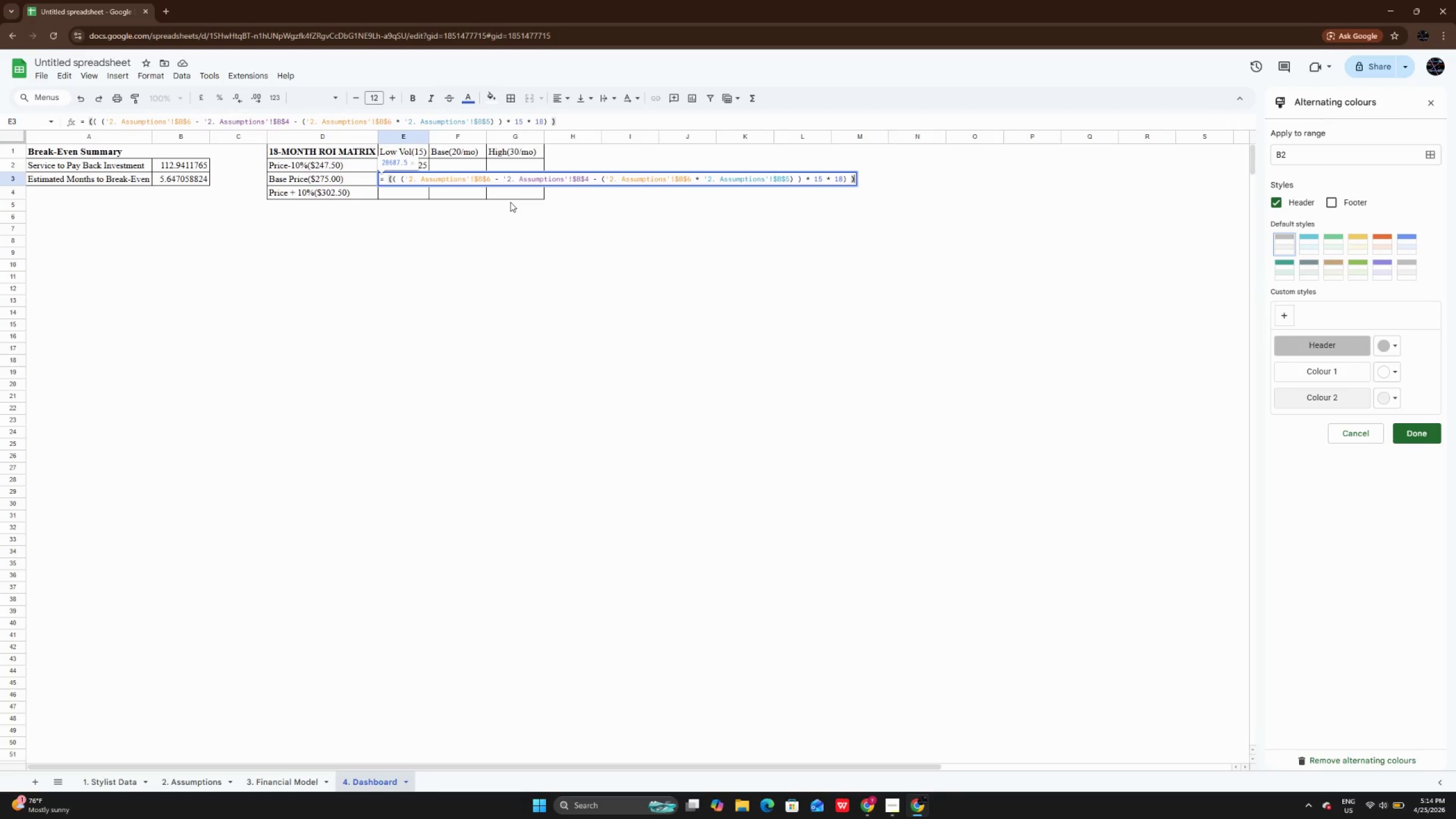 
key(Backspace)
 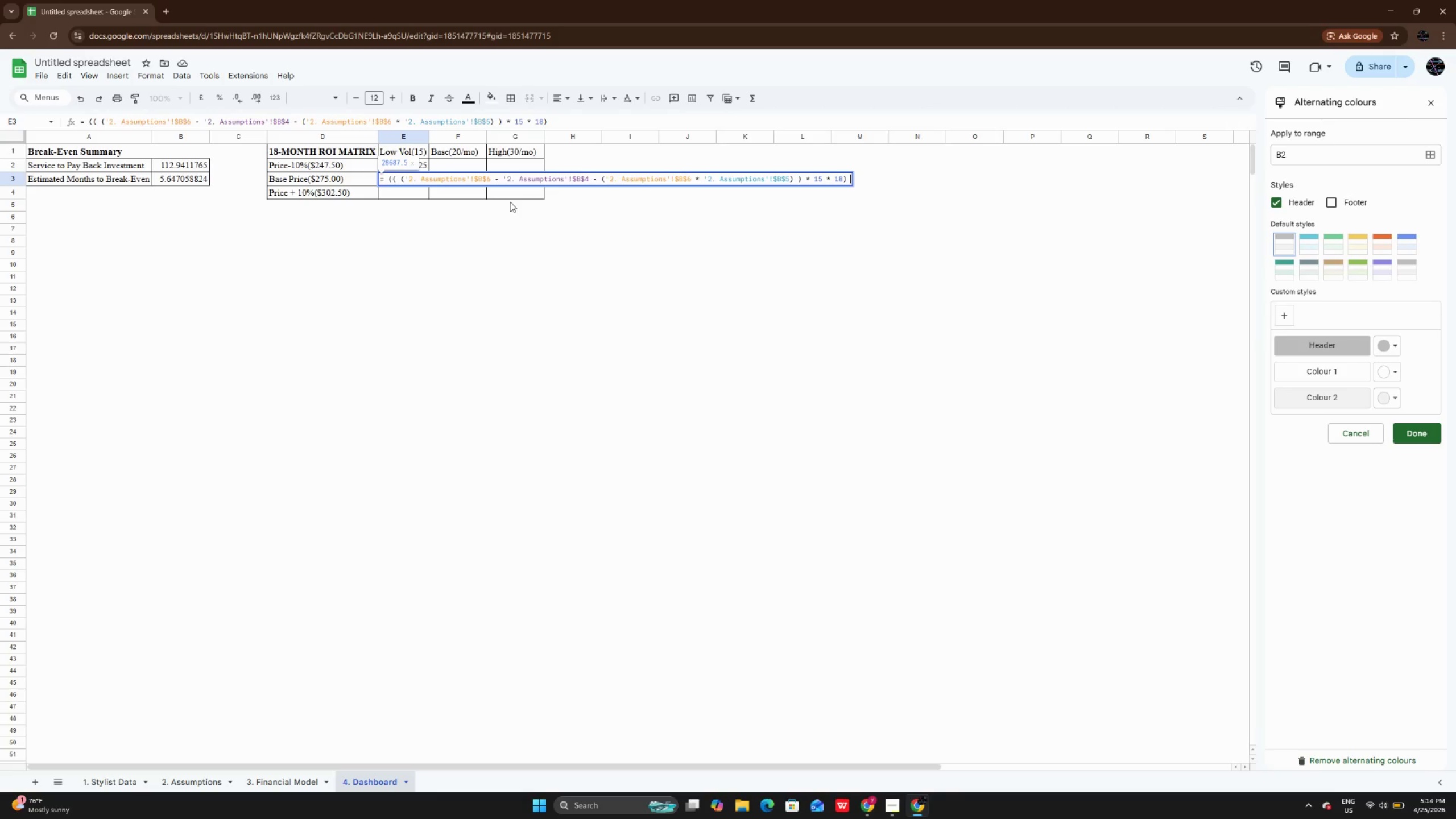 
wait(7.5)
 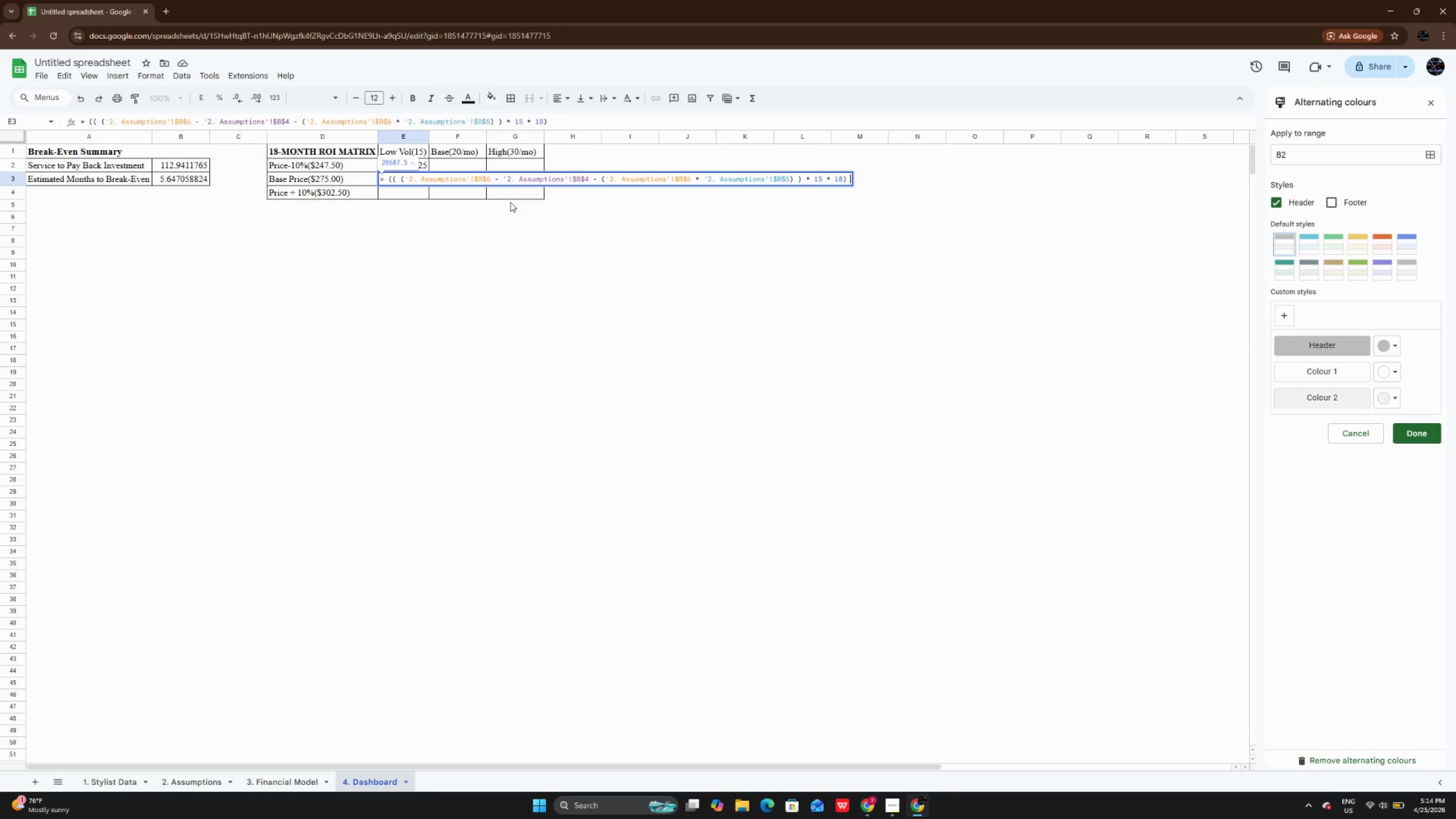 
key(Minus)
 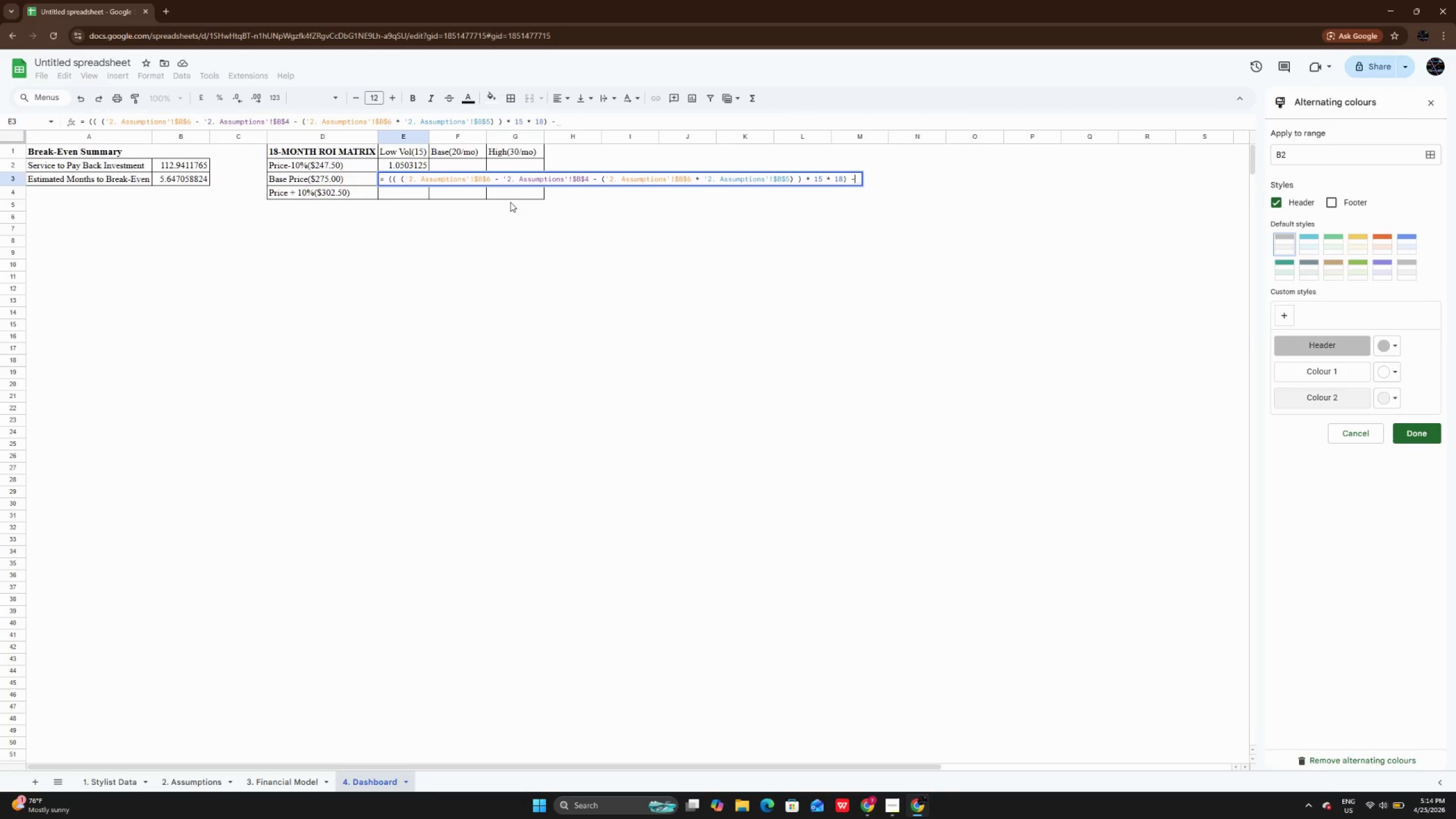 
key(Space)
 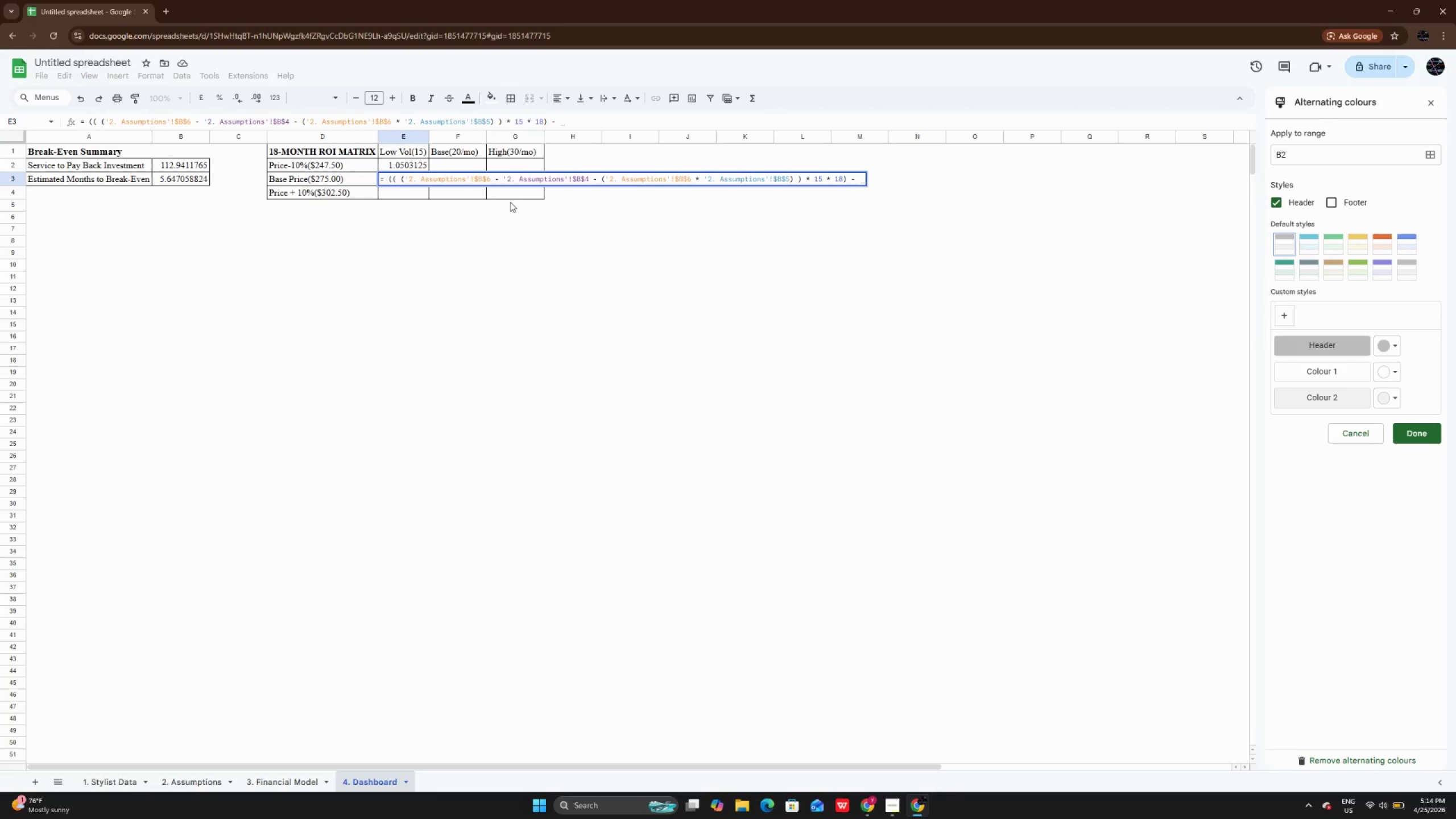 
key(Quote)
 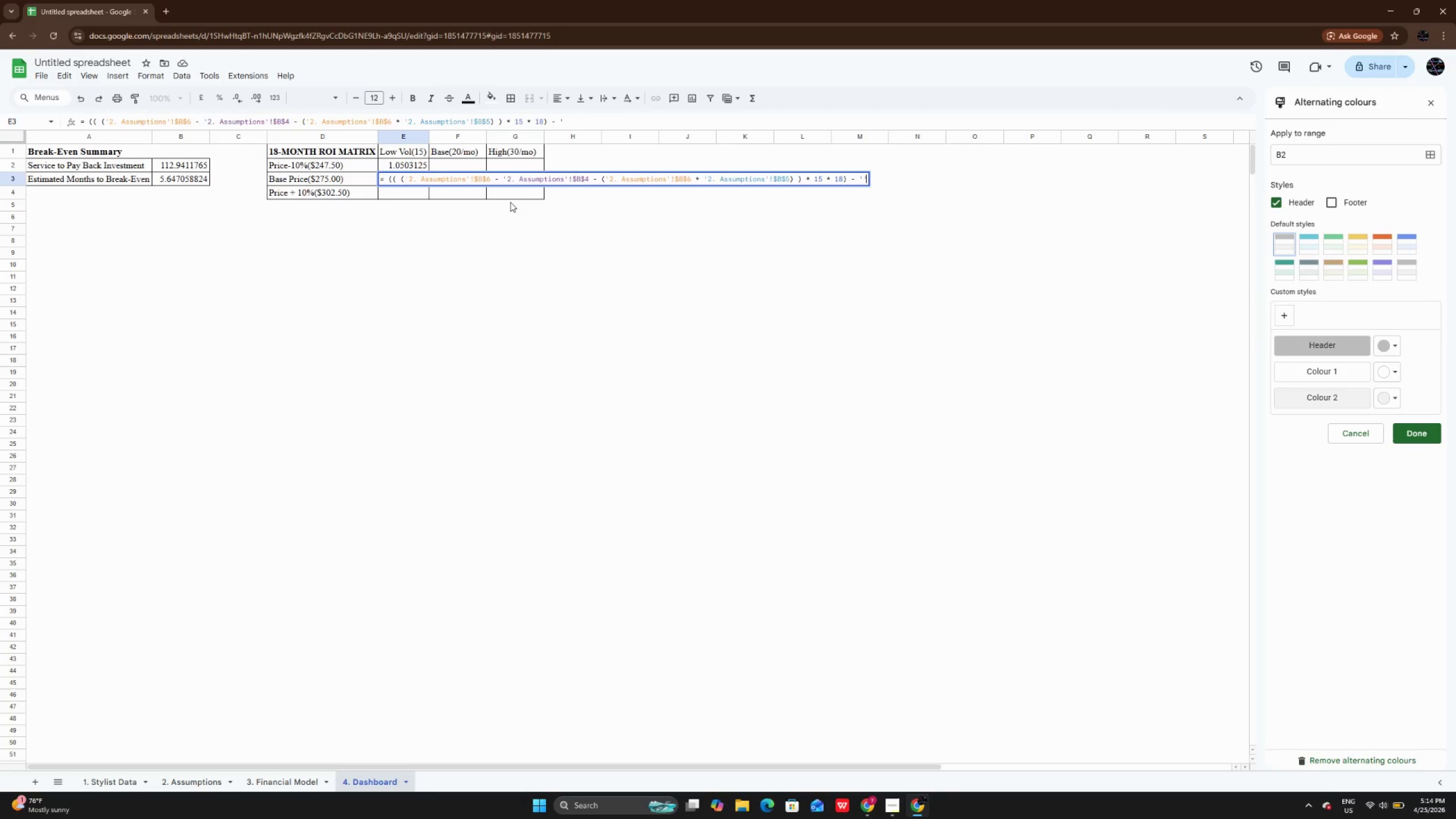 
key(Quote)
 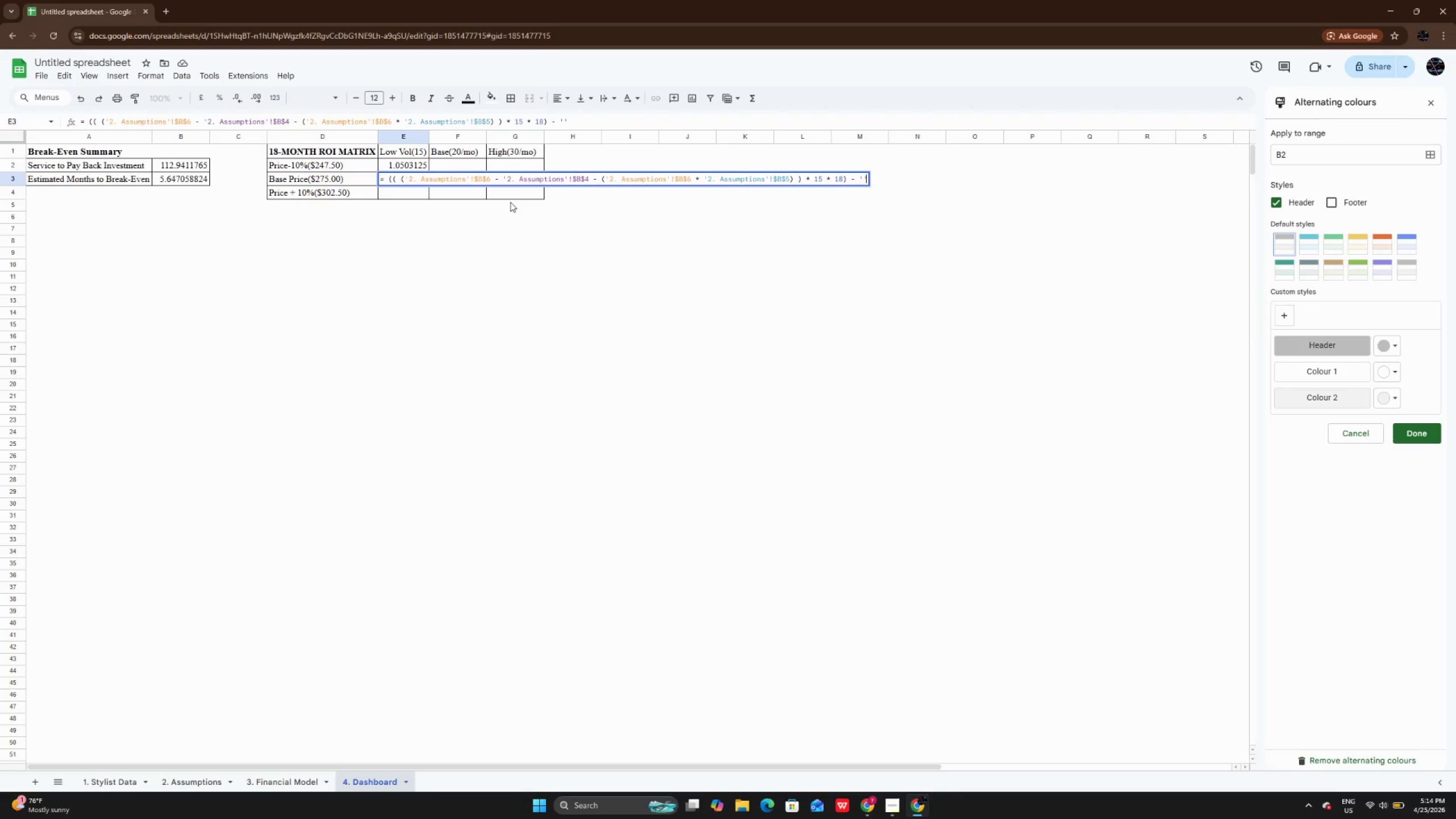 
key(ArrowLeft)
 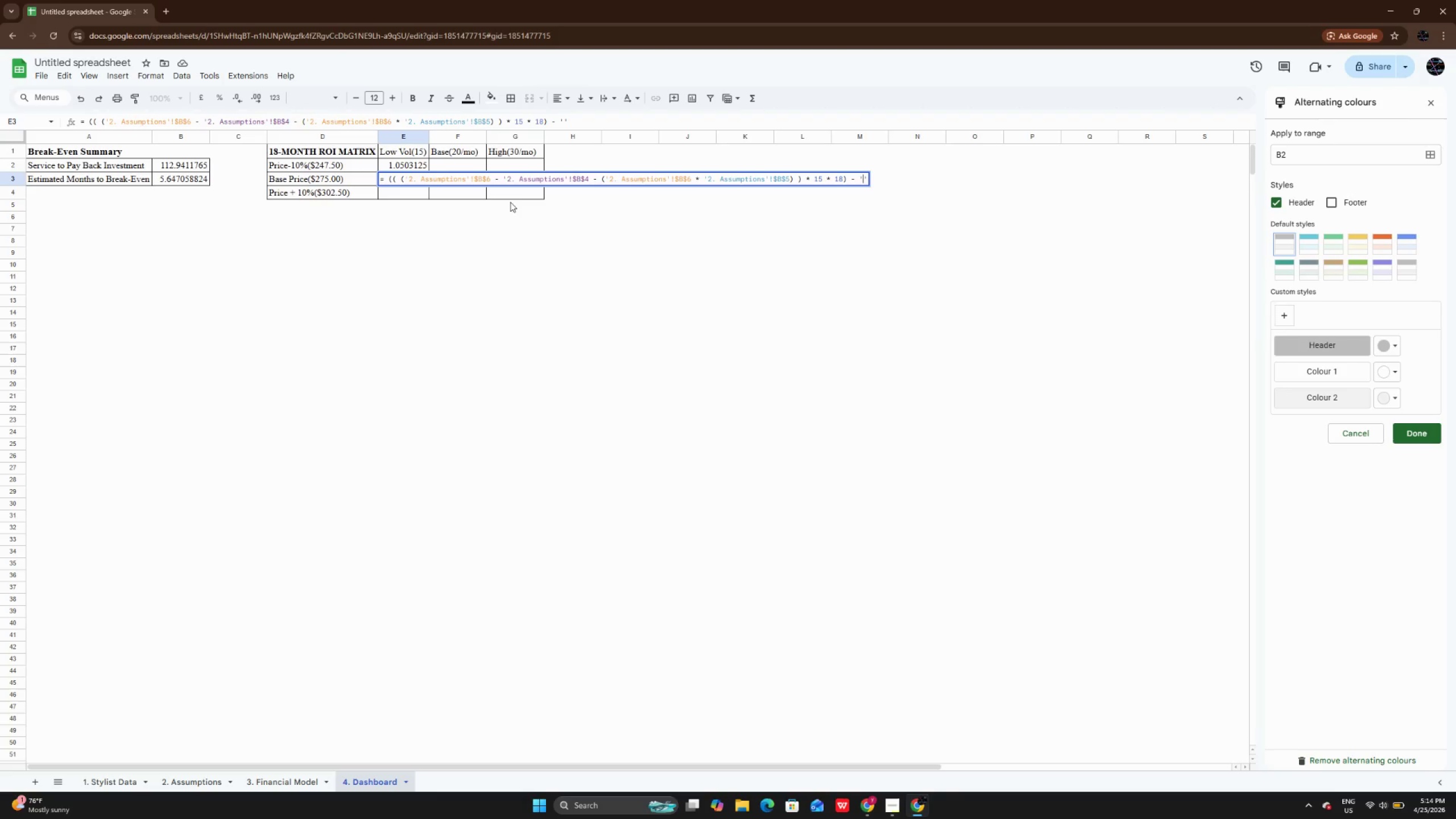 
key(Control+V)
 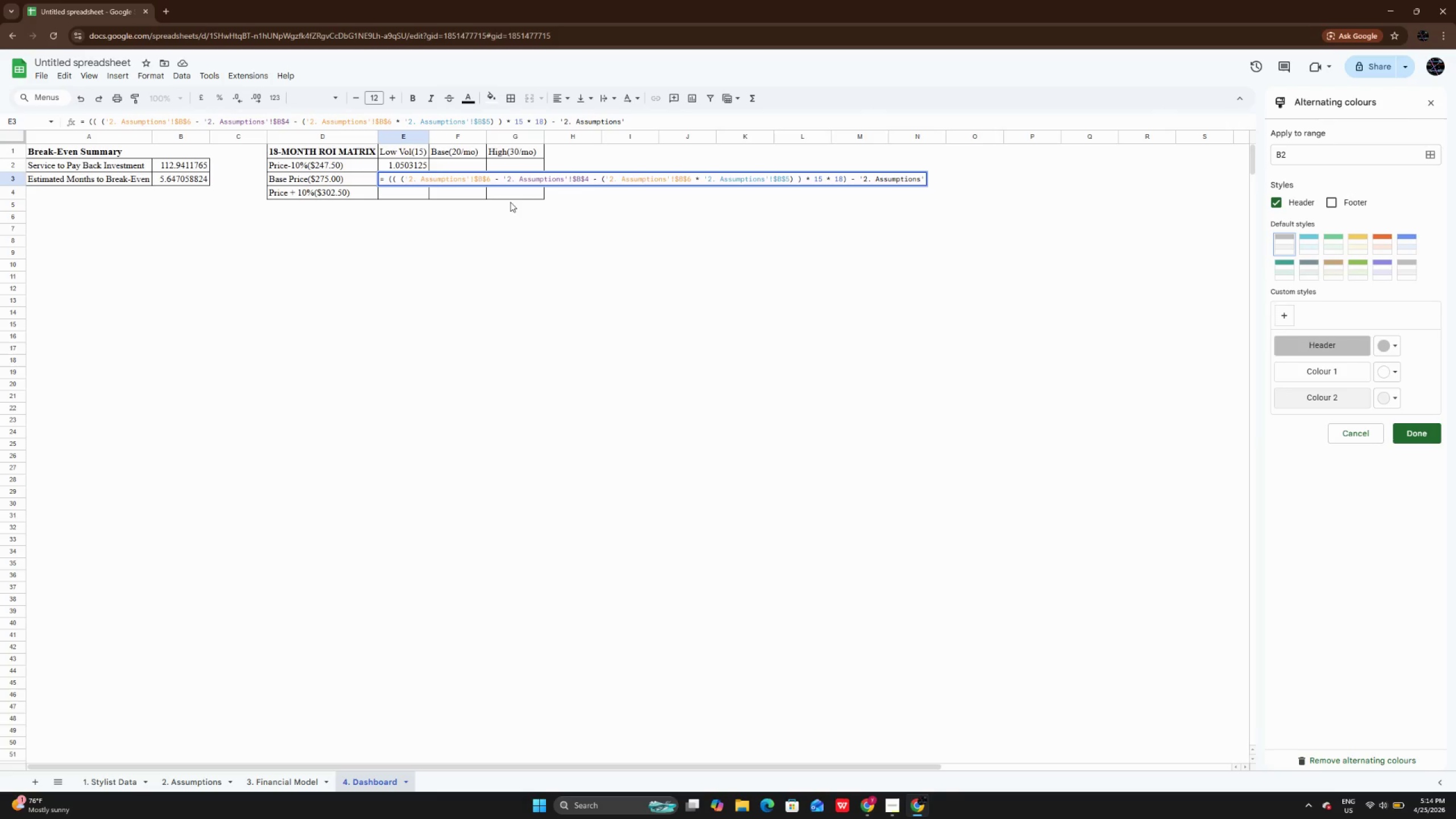 
key(ArrowRight)
 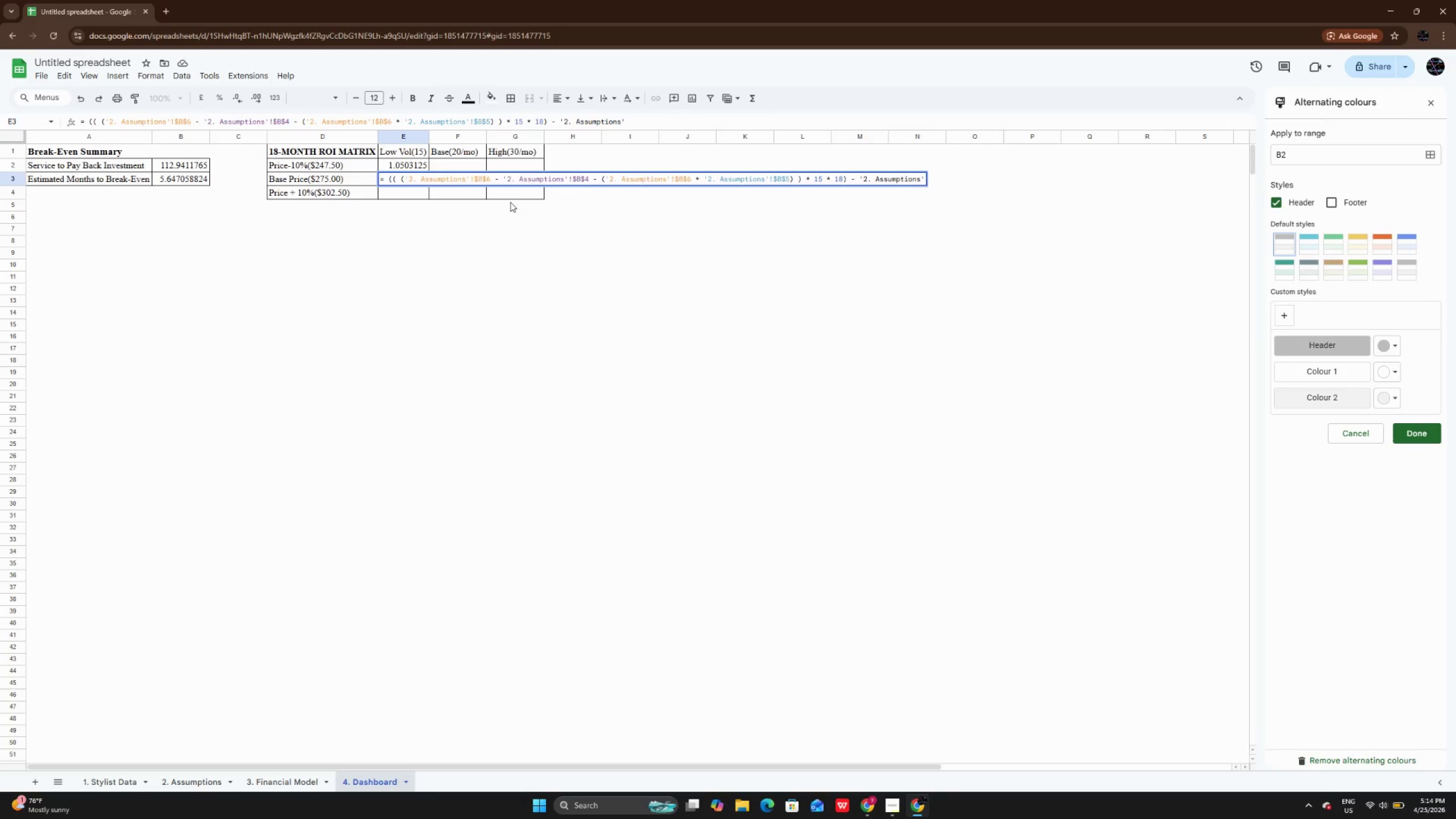 
key(ArrowLeft)
 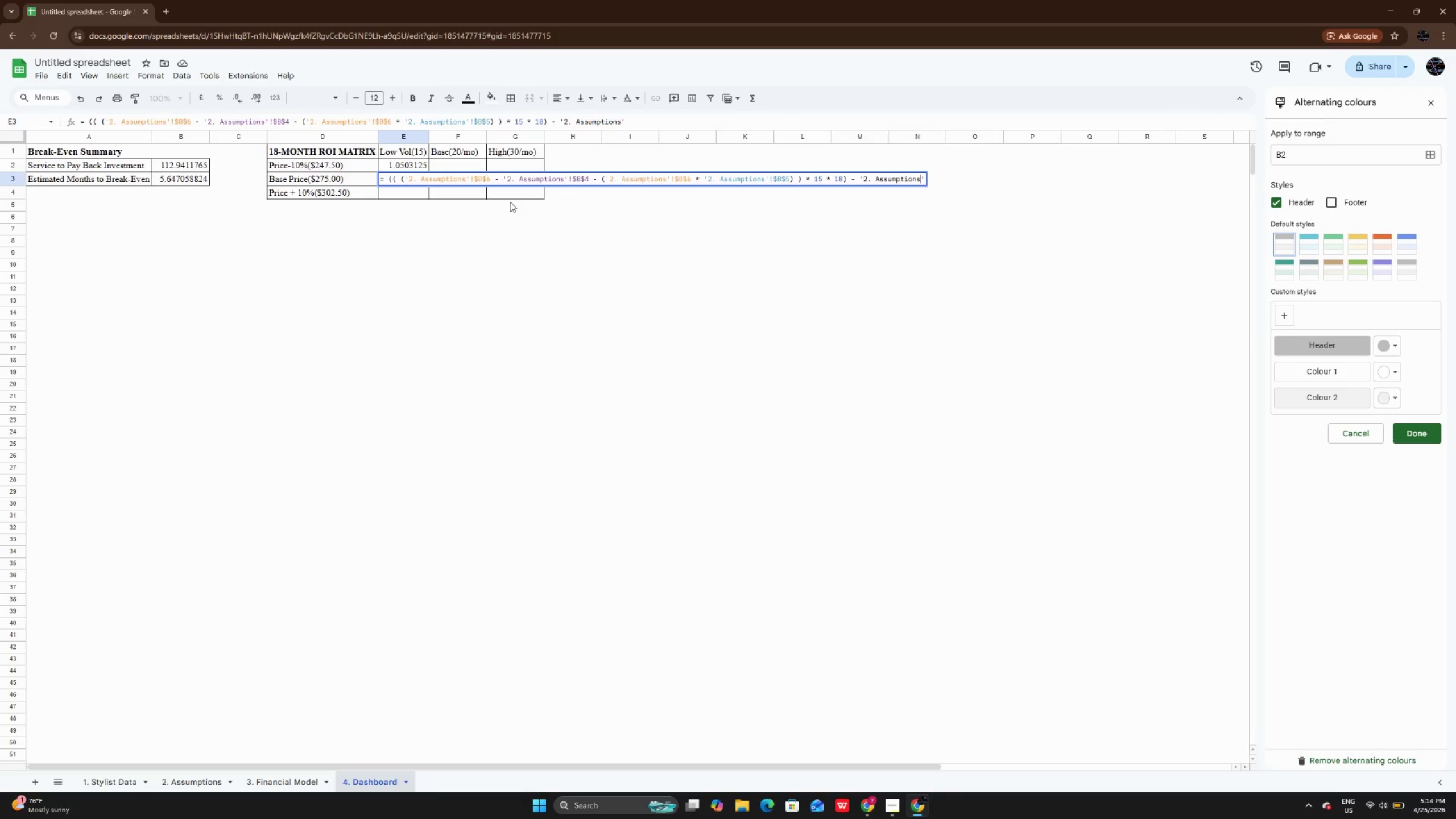 
key(ArrowRight)
 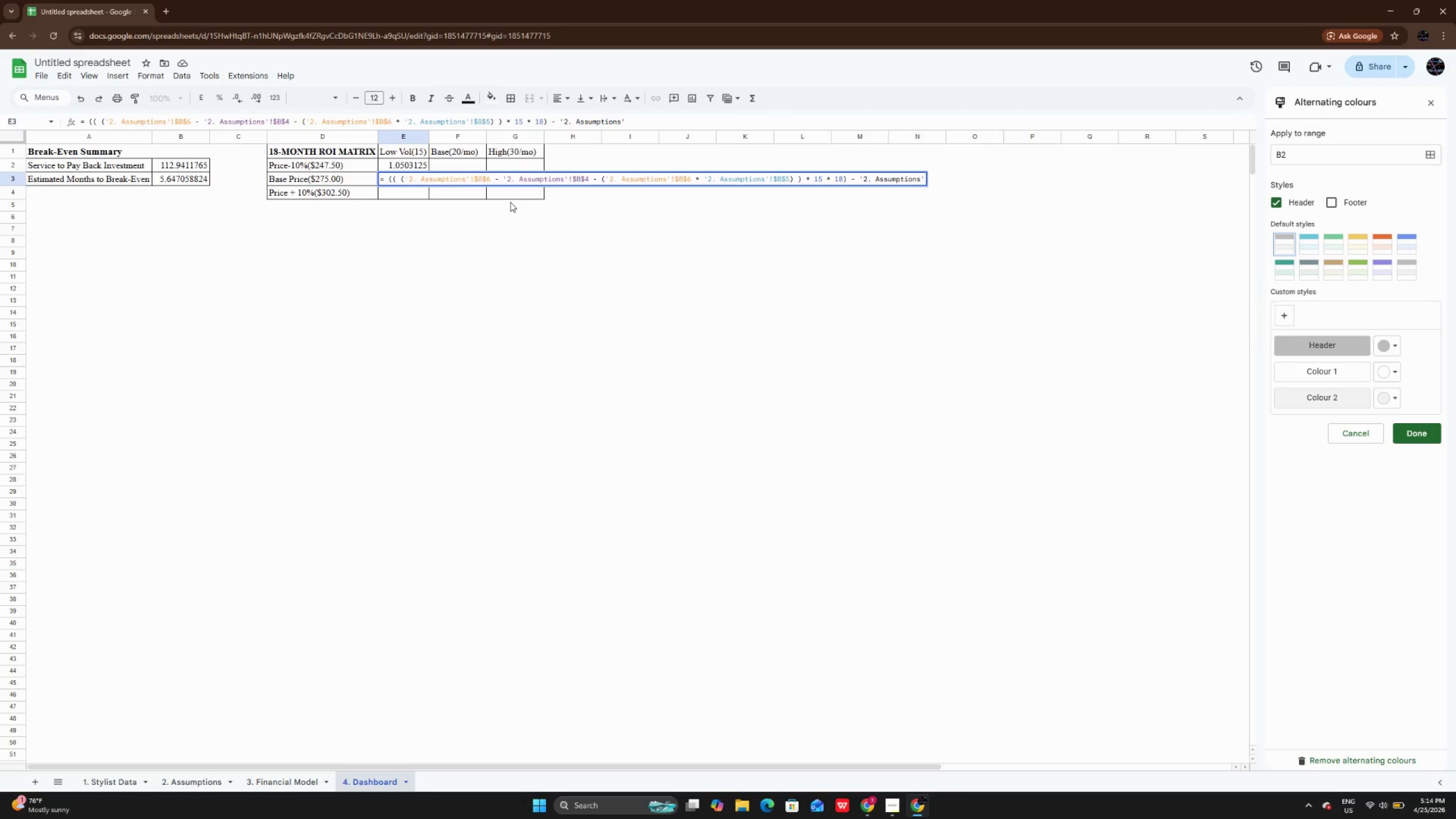 
type(!$b)
key(Backspace)
type(B$7) / '')
 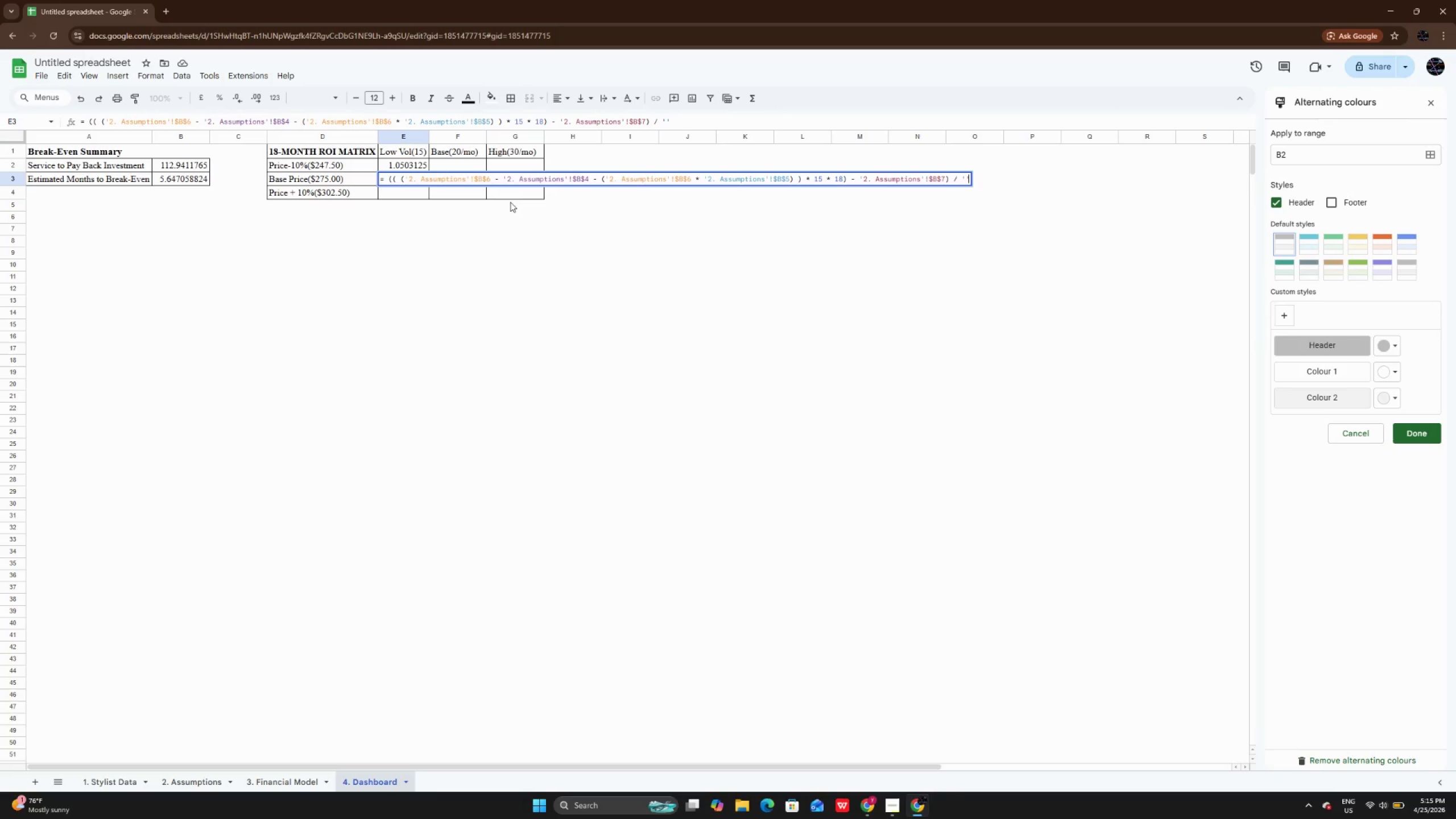 
key(ArrowLeft)
 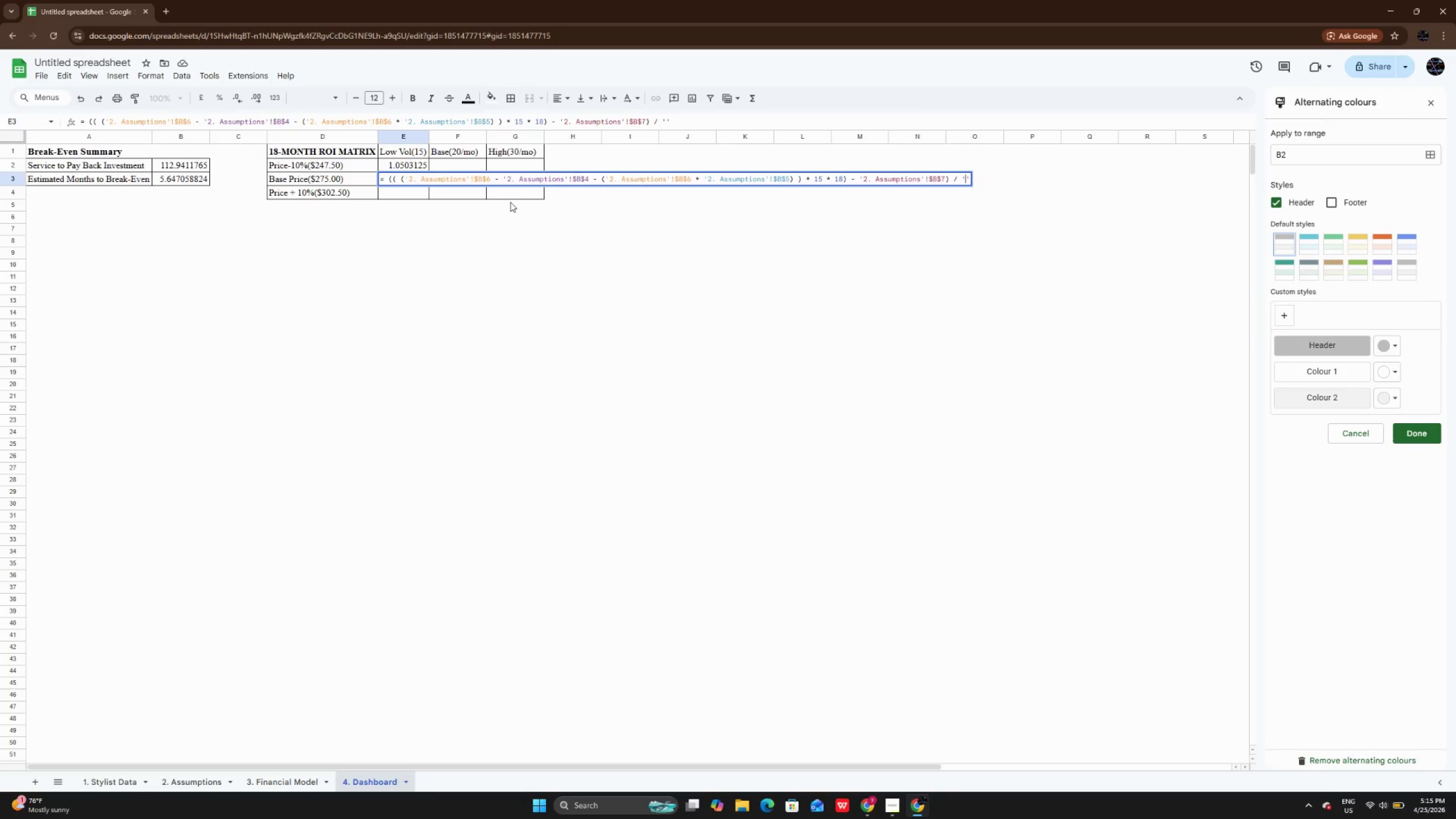 
key(Control+V)
 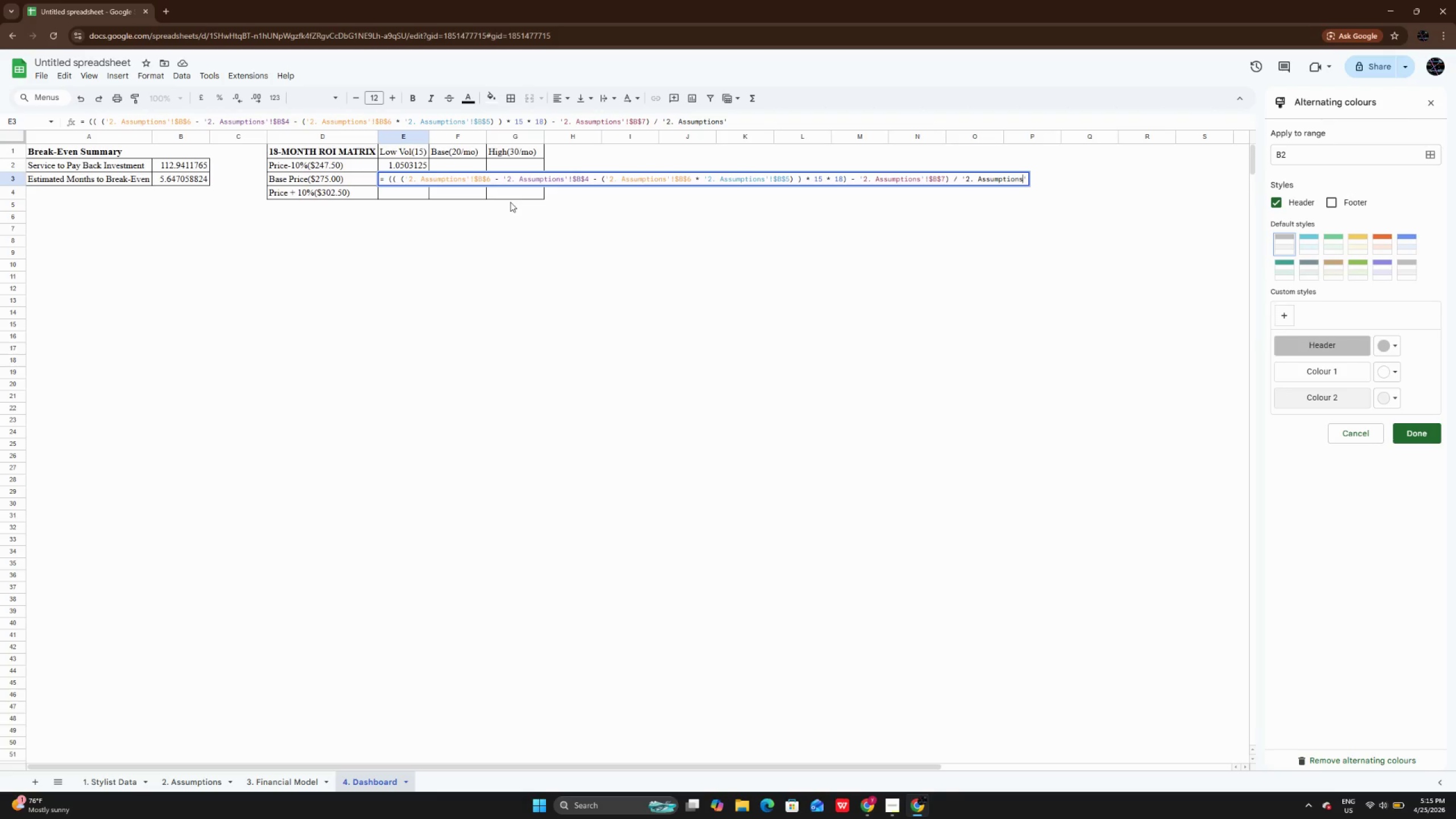 
key(ArrowRight)
 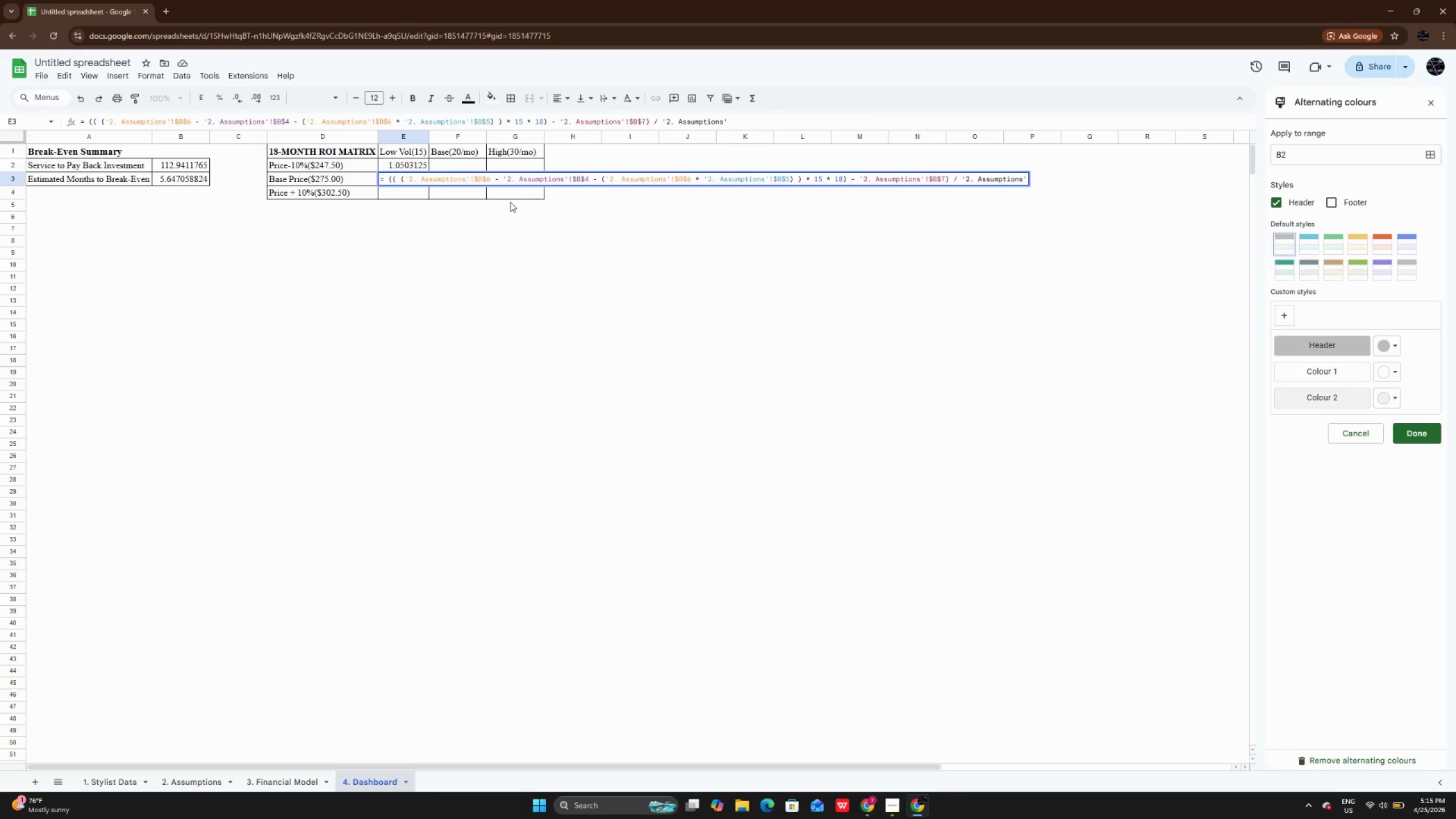 
type(!$b)
key(Backspace)
type(B$7)
 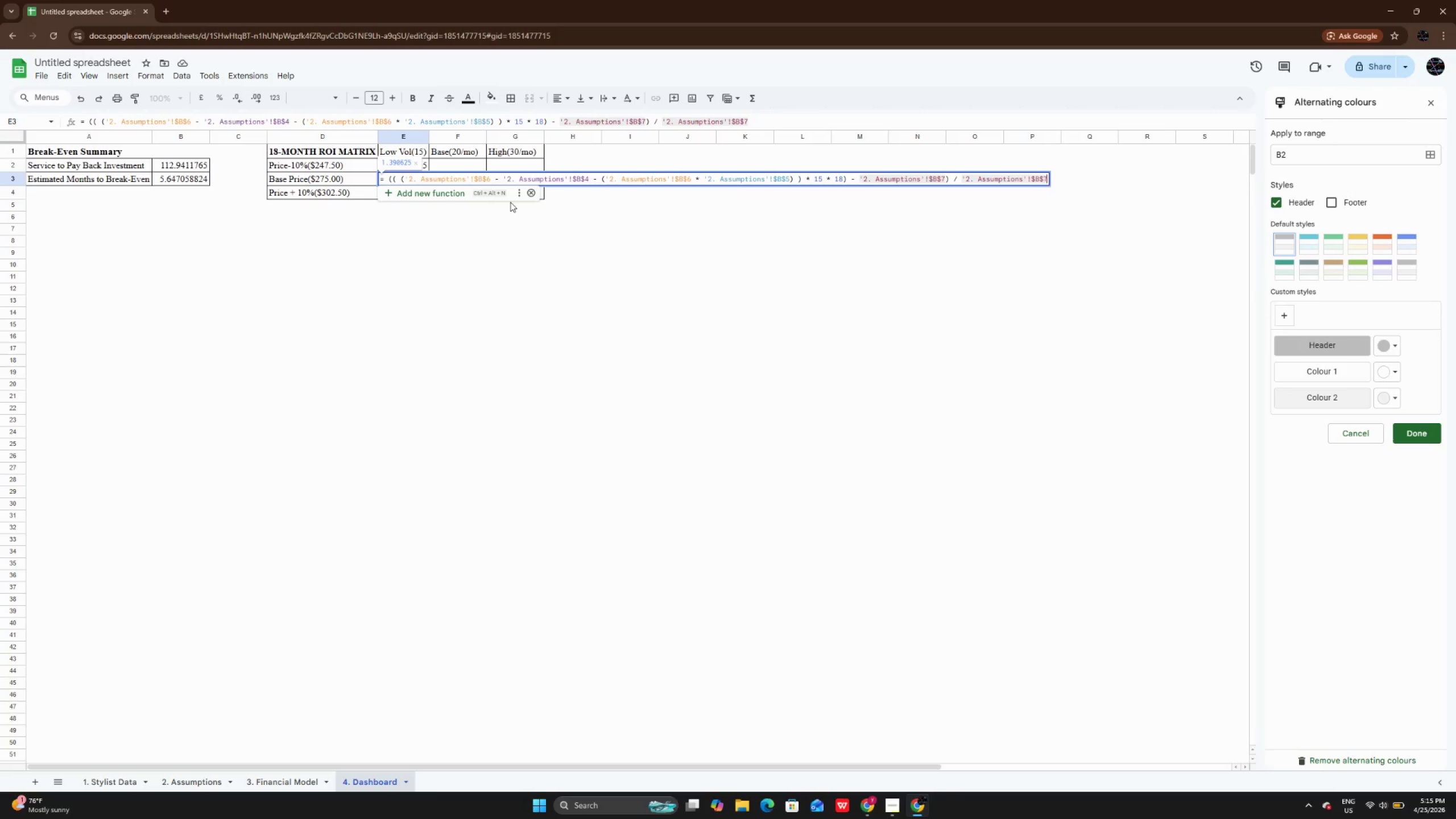 
key(Enter)
 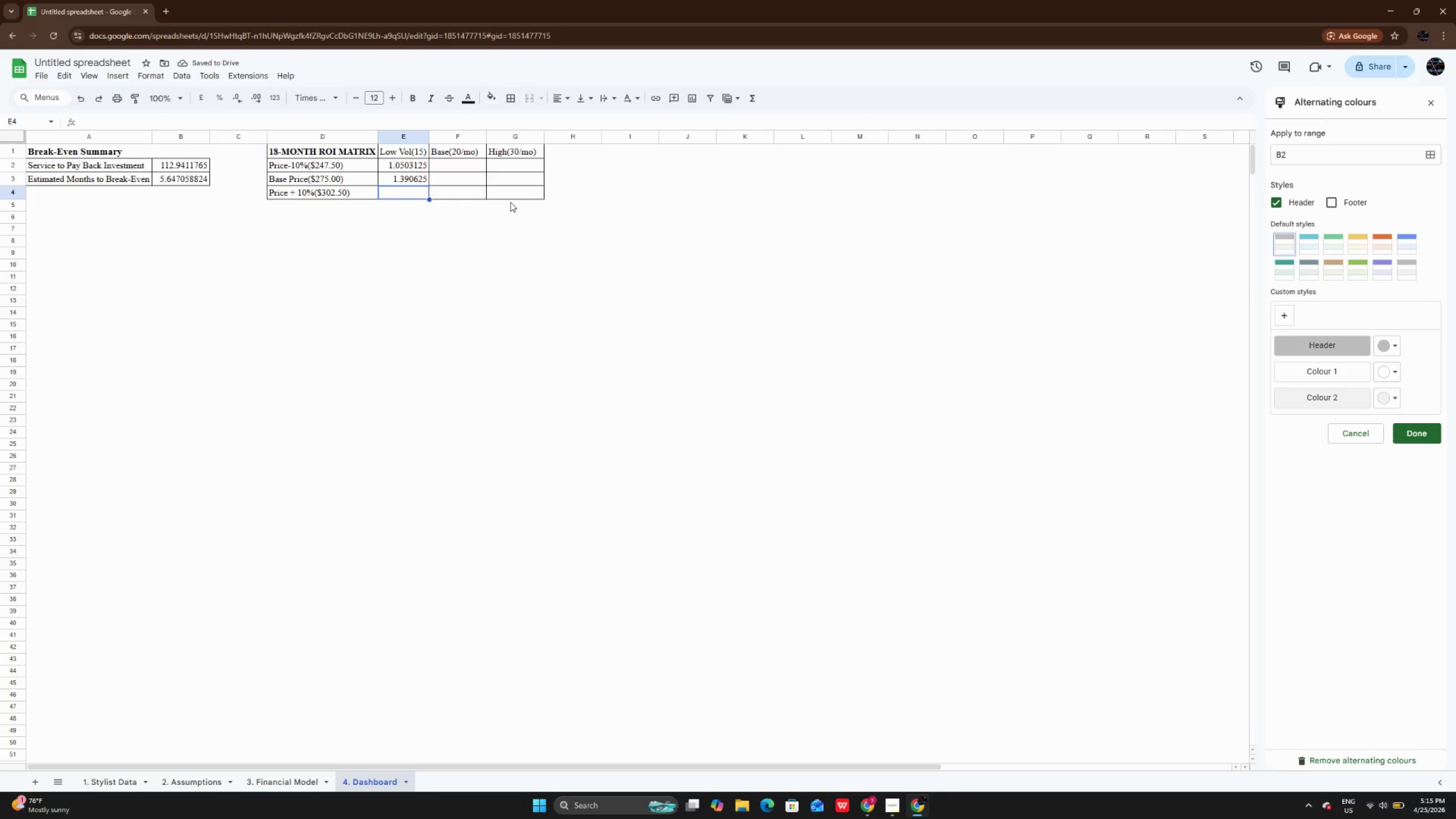 
wait(5.83)
 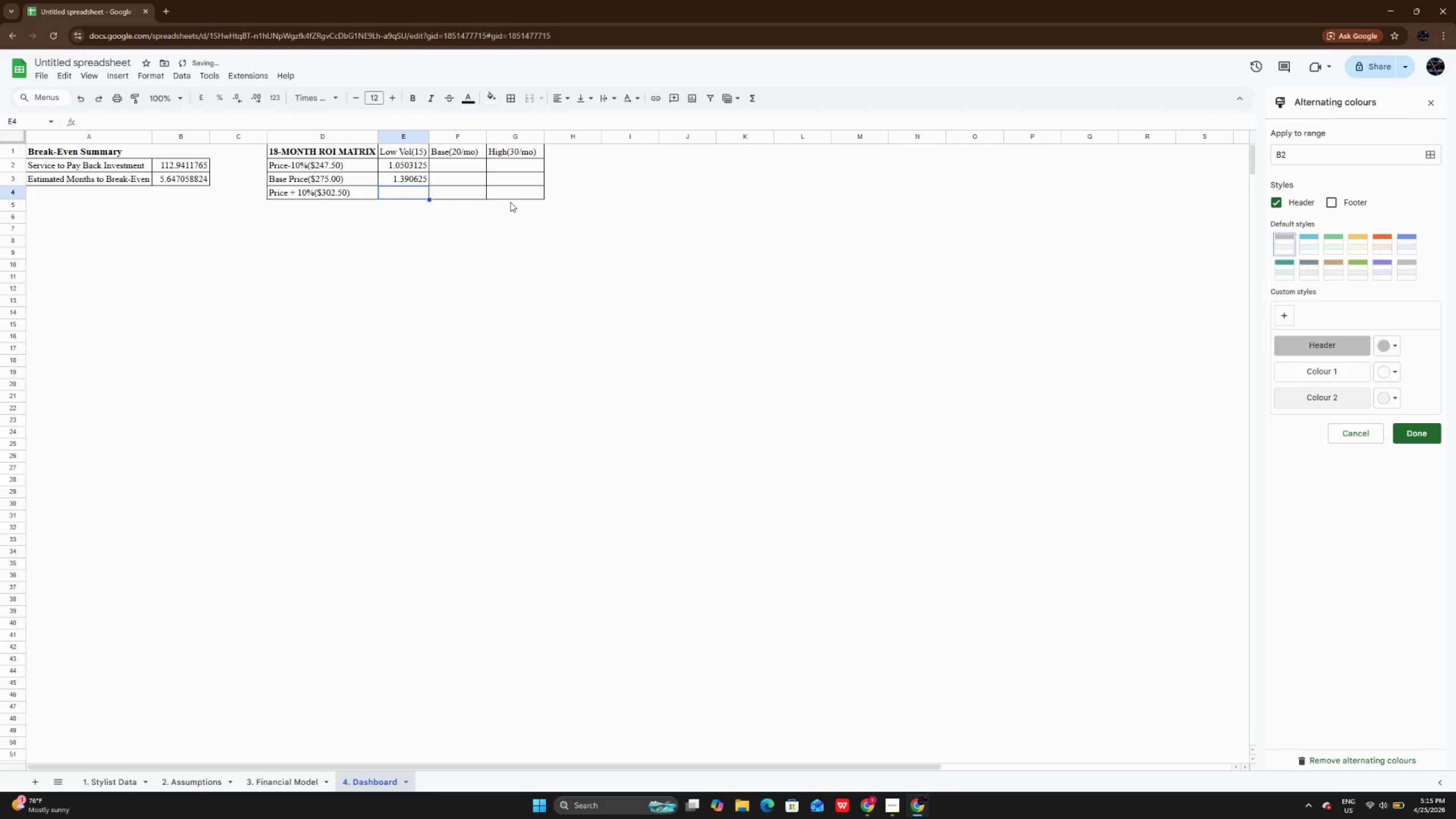 
left_click([409, 182])
 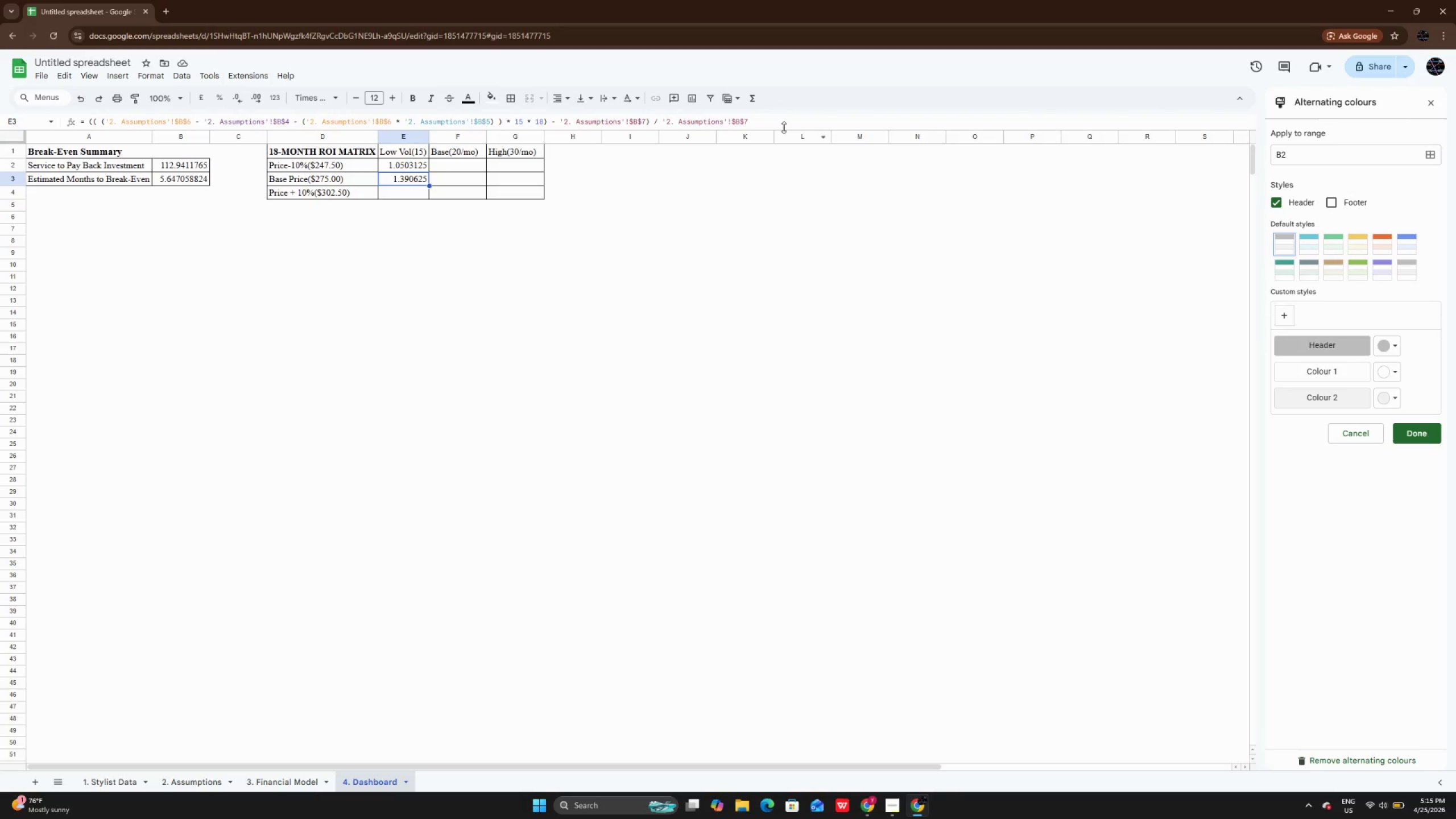 
left_click_drag(start_coordinate=[772, 121], to_coordinate=[64, 128])
 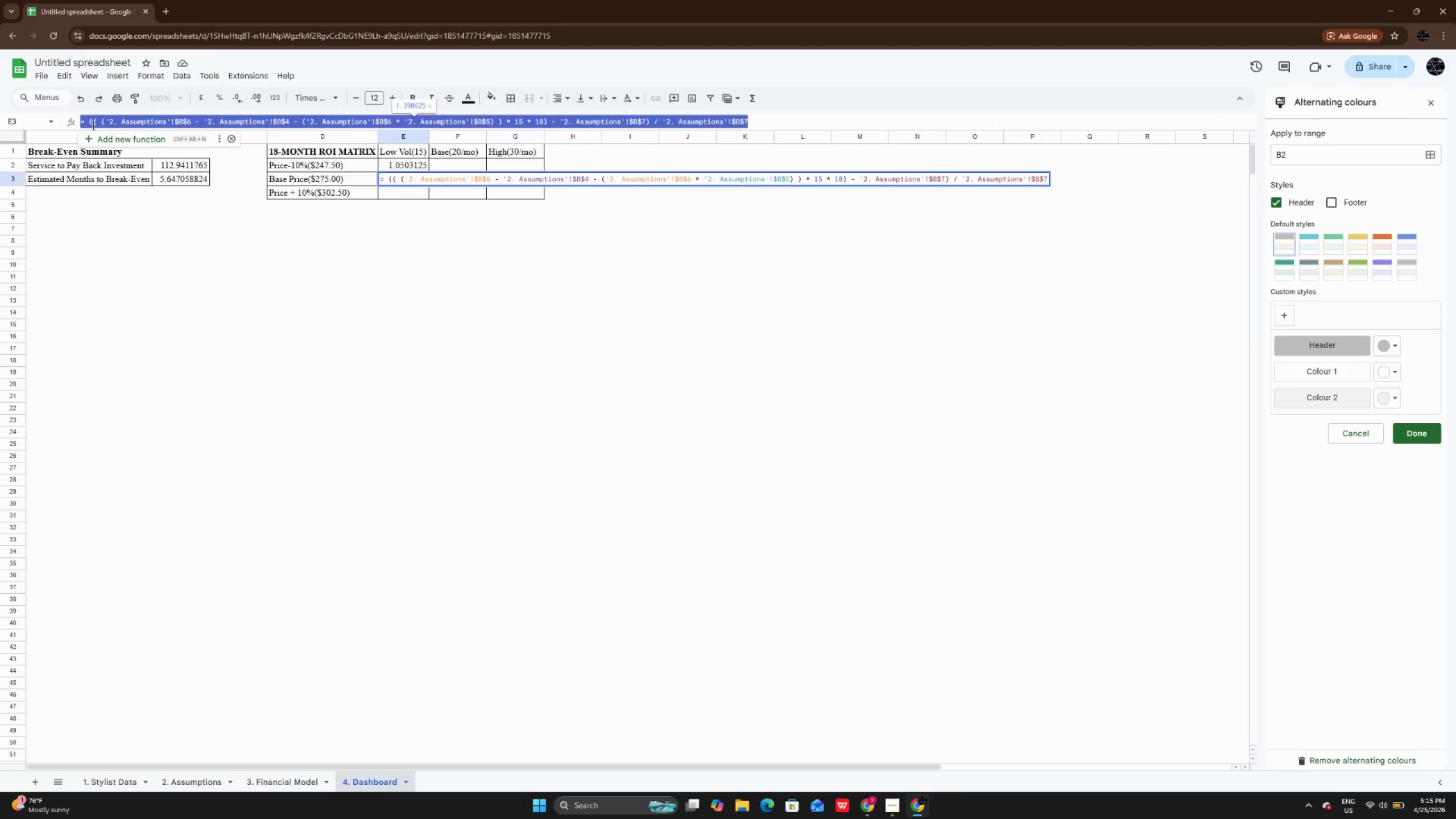 
hold_key(key=ControlLeft, duration=0.39)
 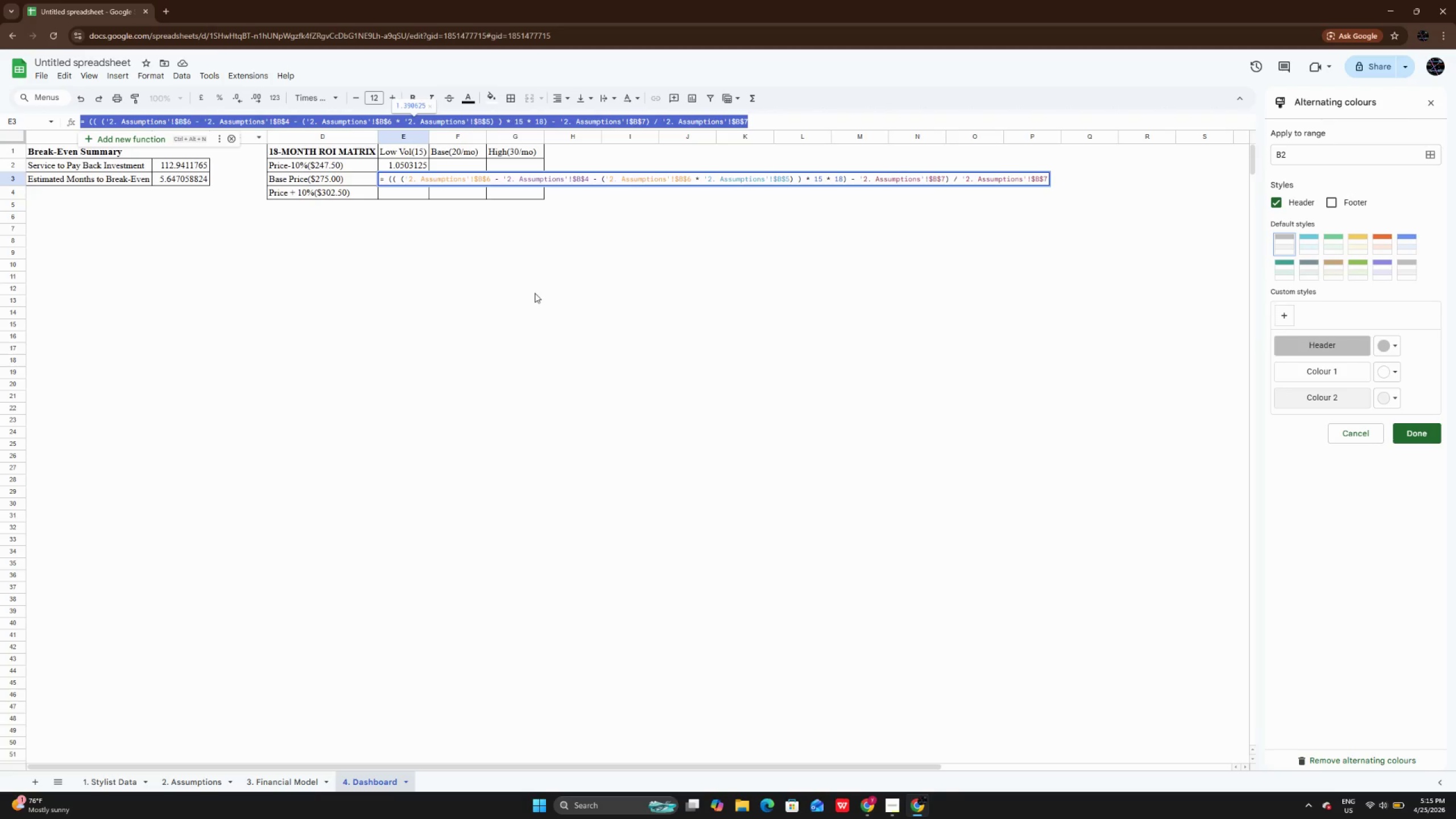 
left_click([535, 293])
 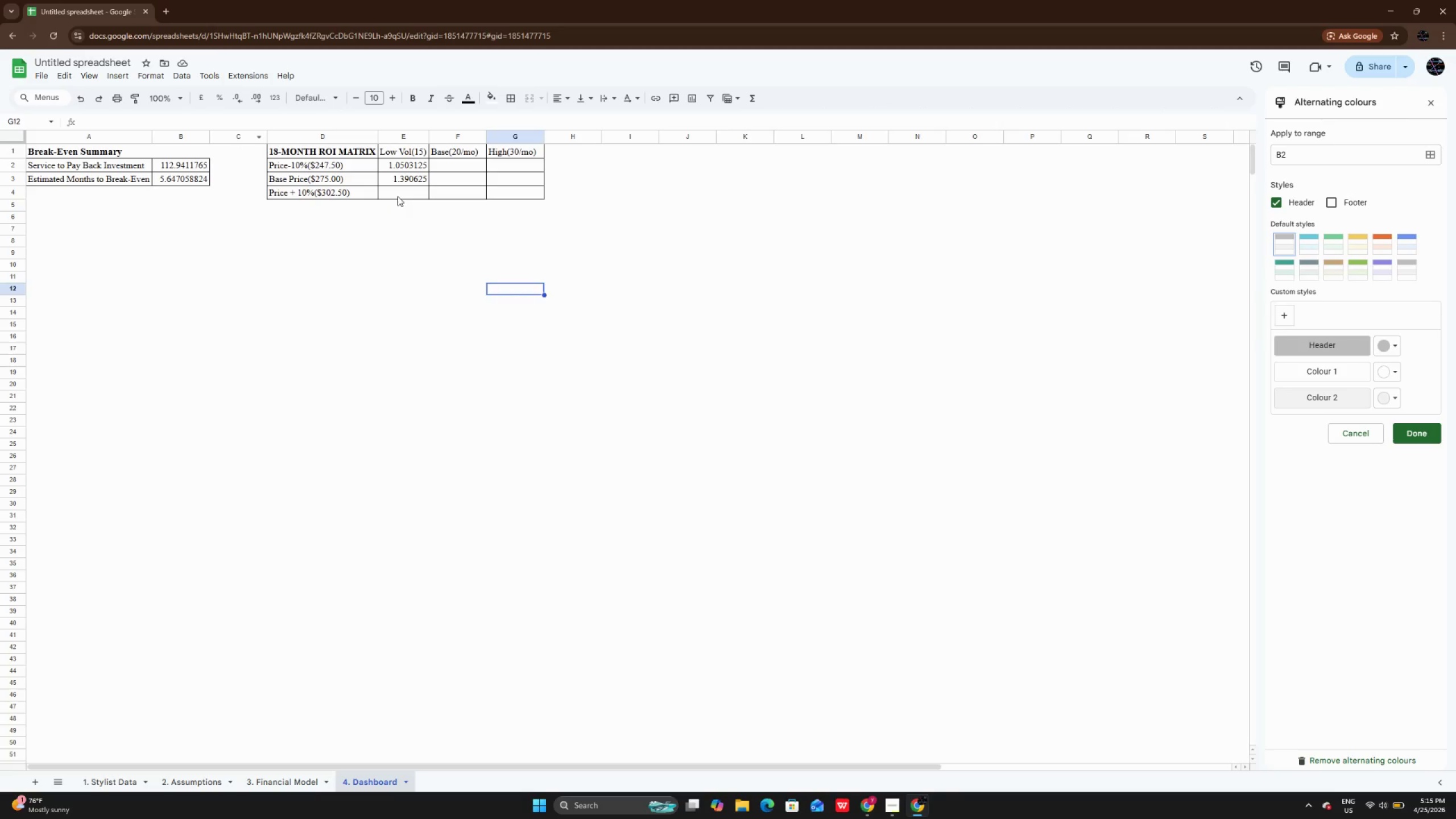 
double_click([398, 196])
 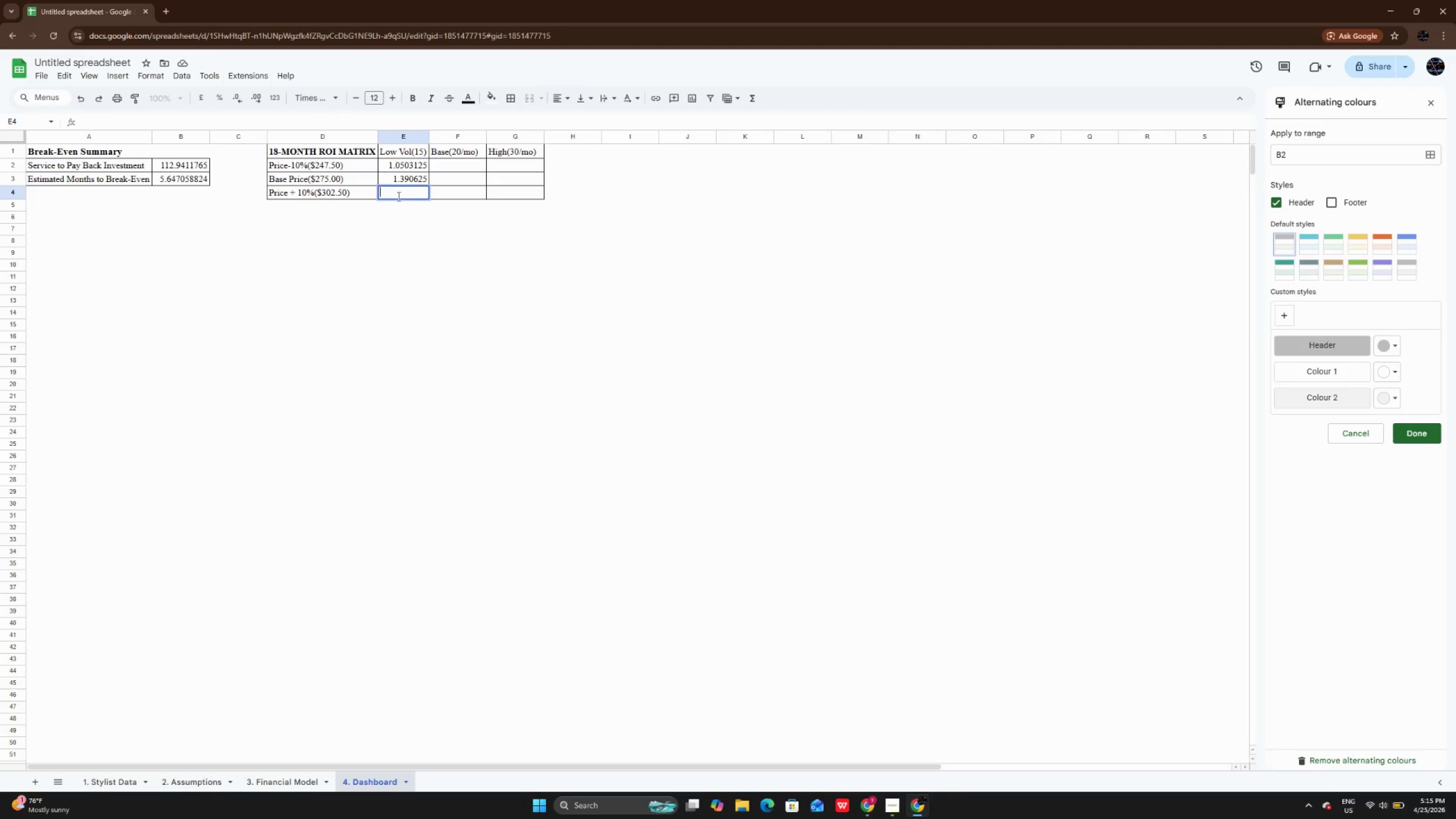 
key(Control+V)
 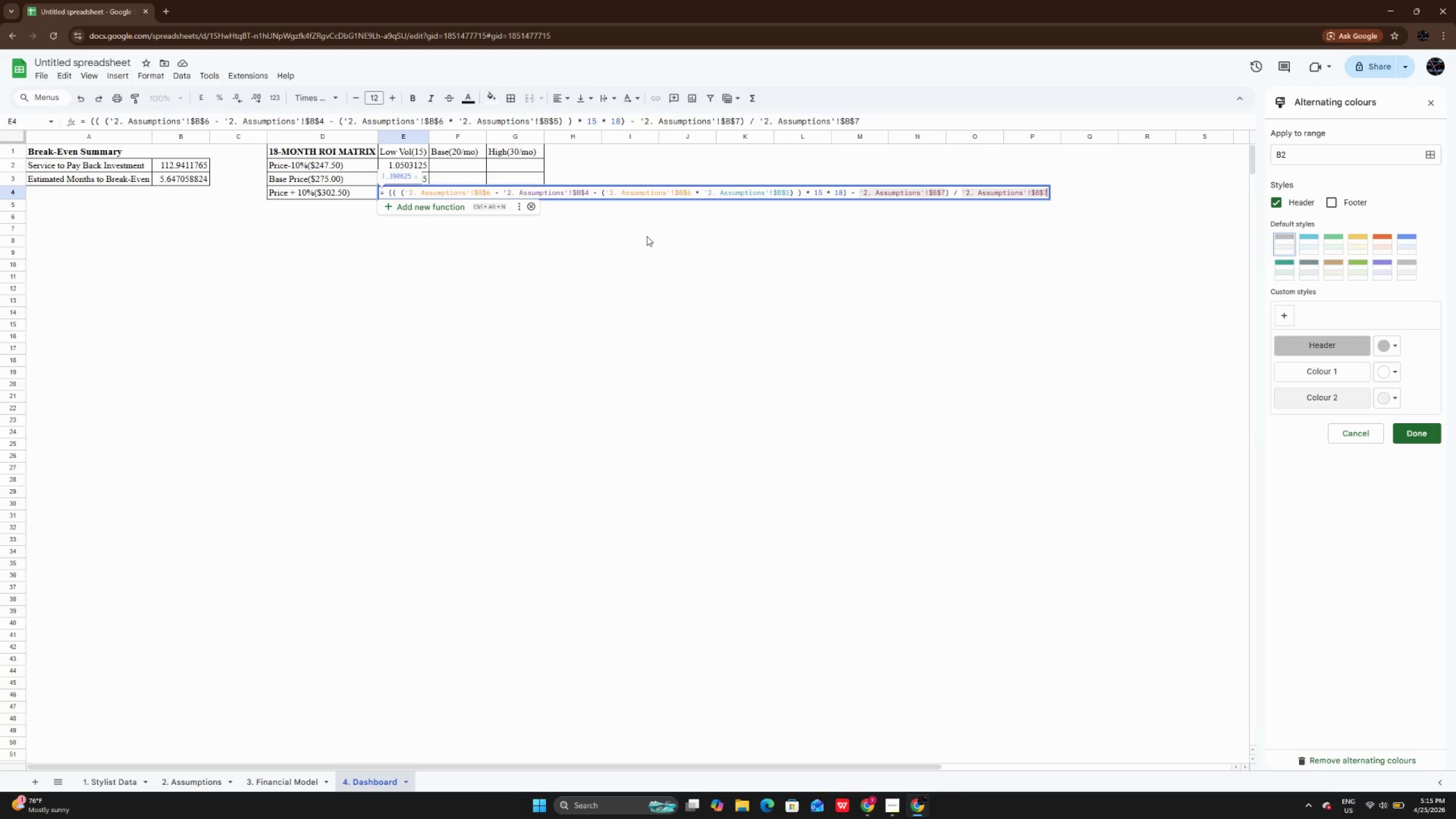 
left_click([647, 236])
 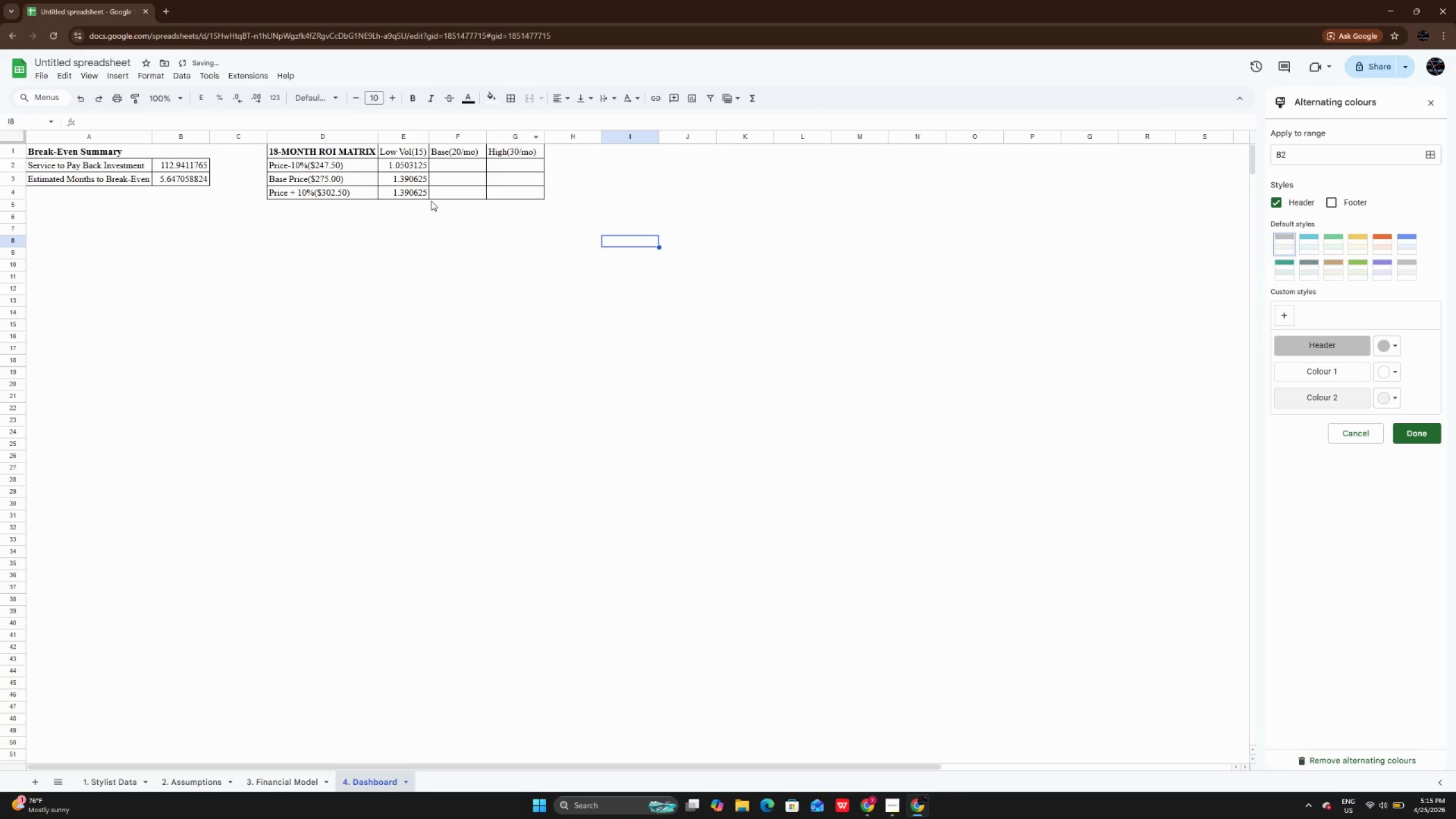 
left_click([418, 193])
 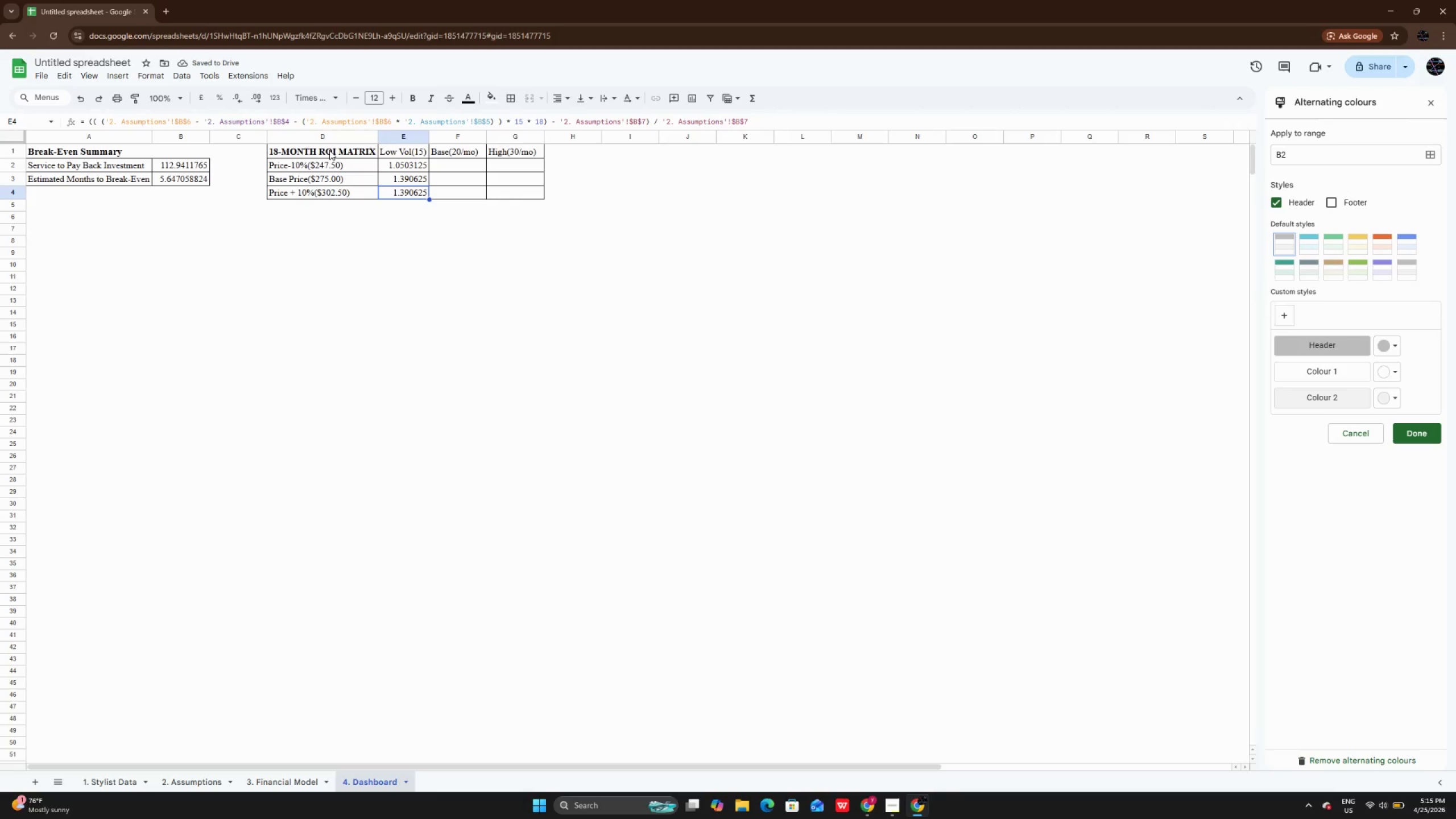 
left_click([192, 125])
 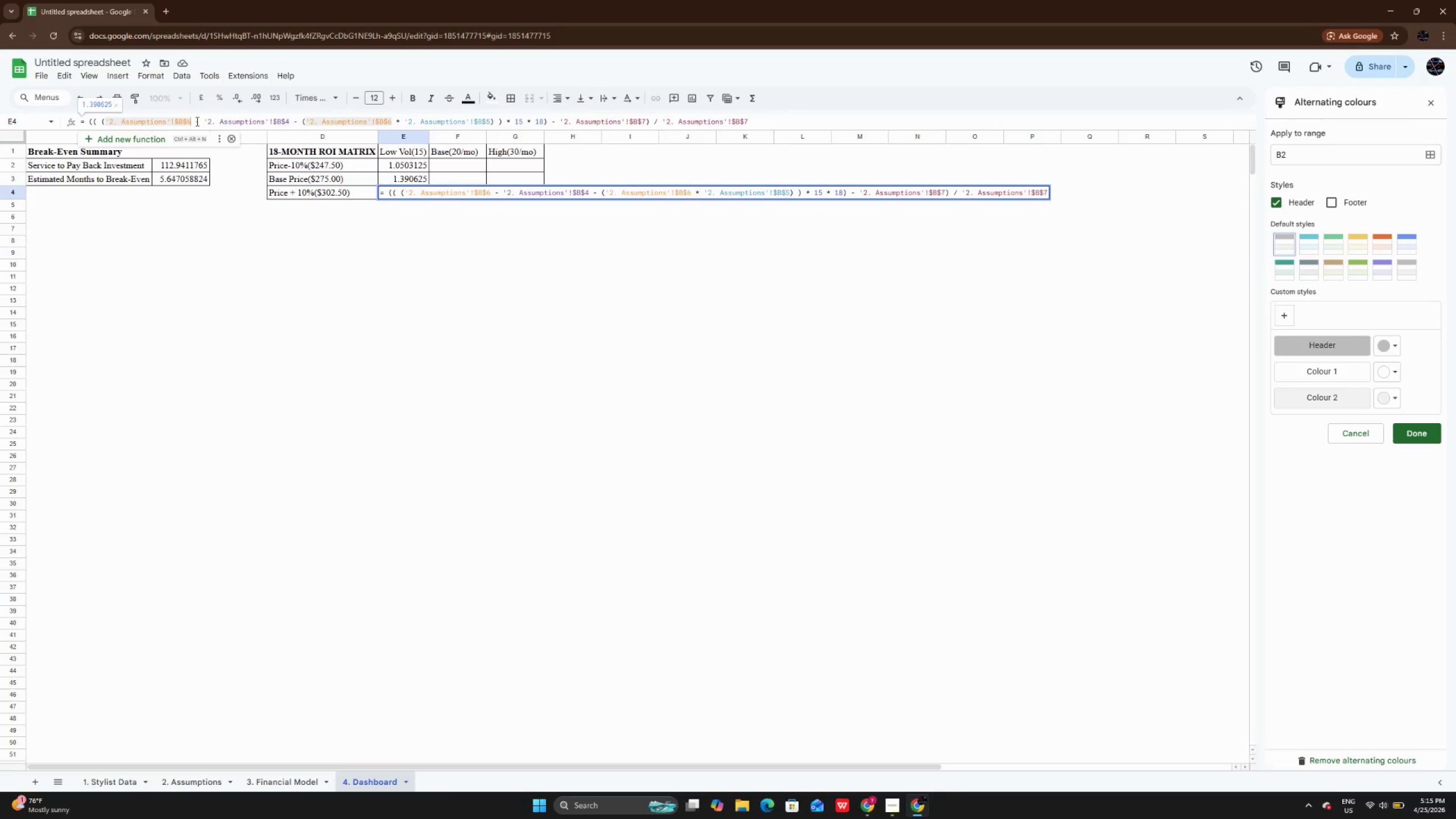 
wait(8.19)
 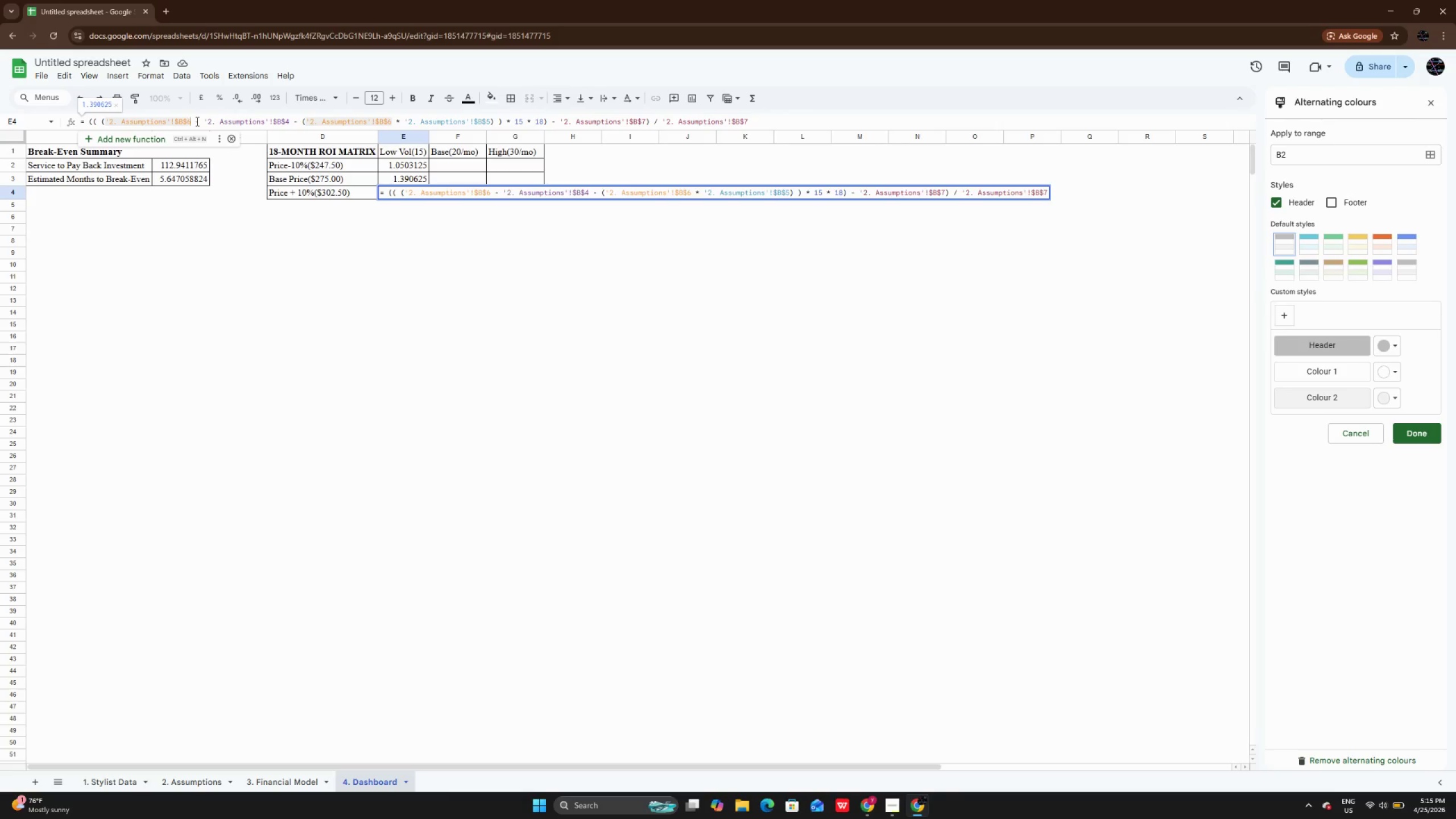 
left_click([103, 123])
 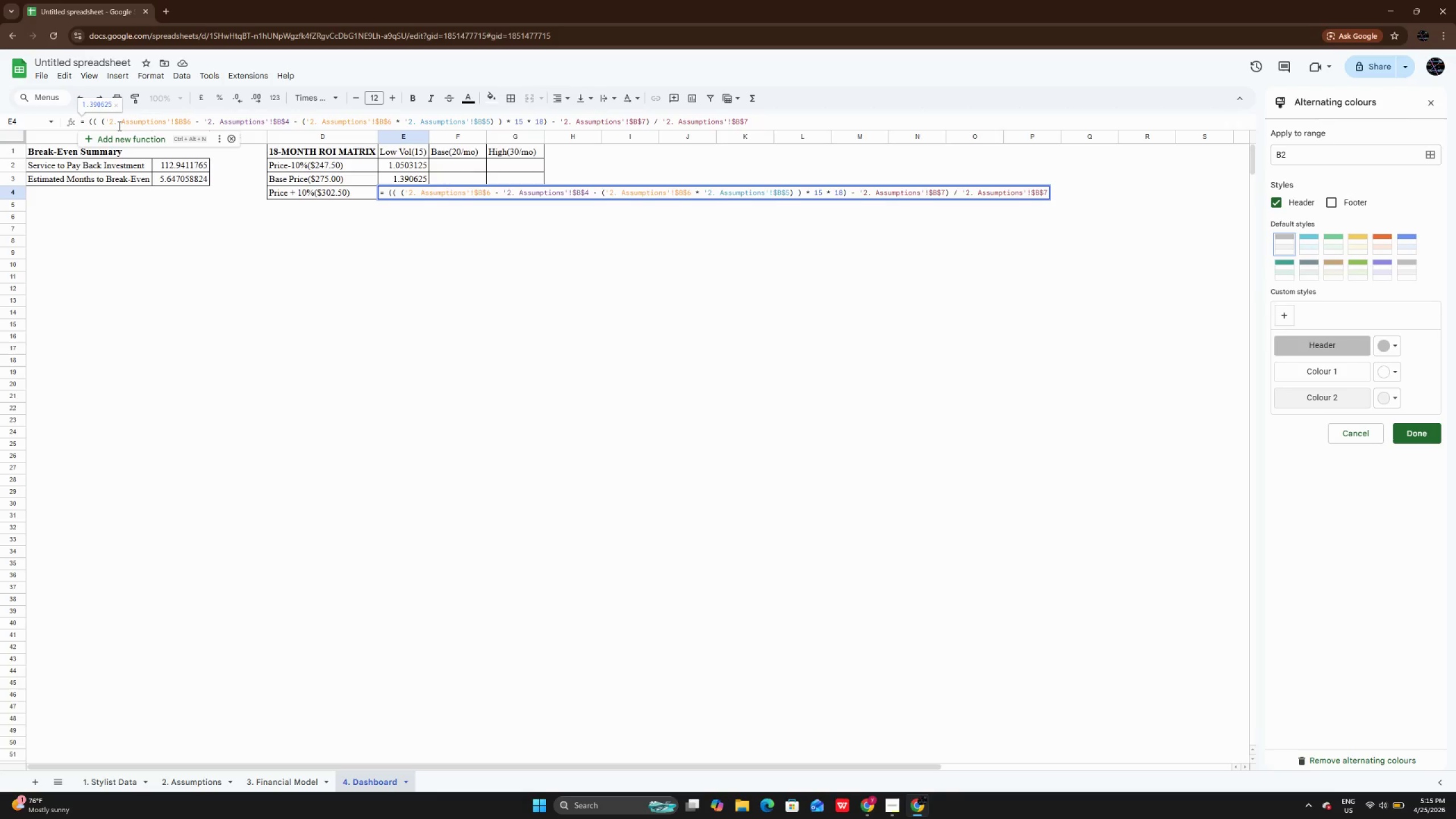 
key(ArrowRight)
 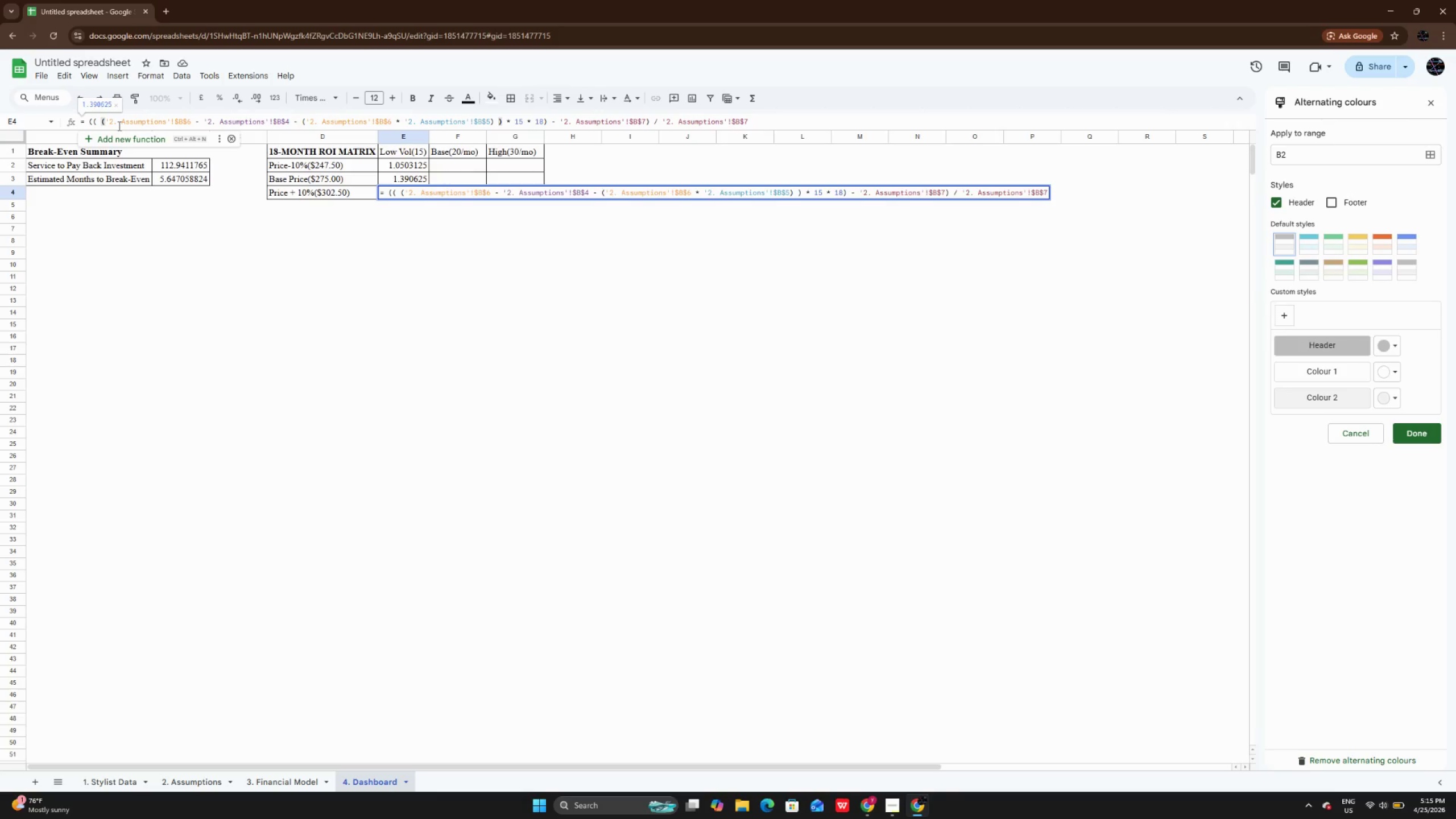 
key(Shift+9)
 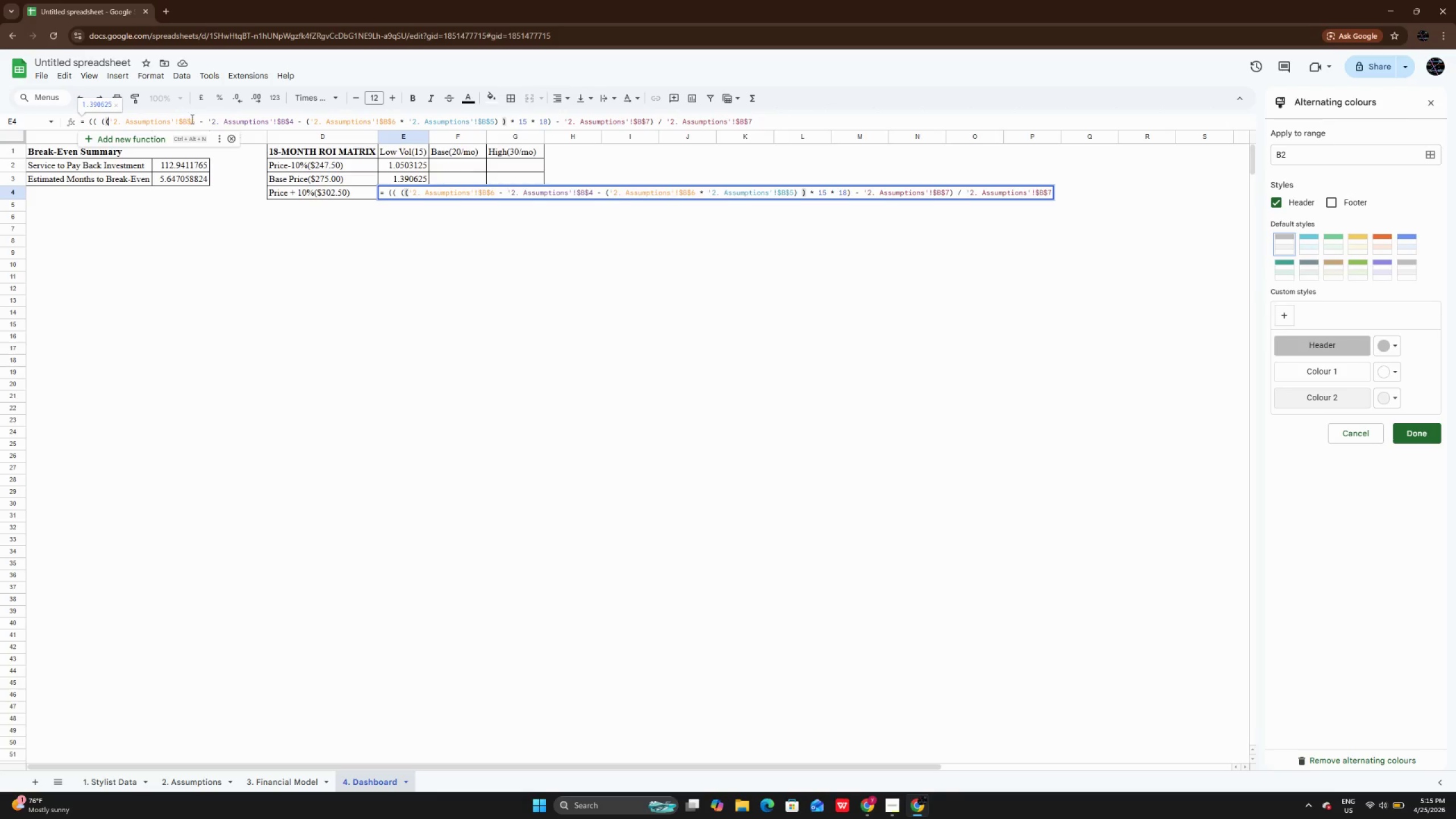 
left_click([197, 119])
 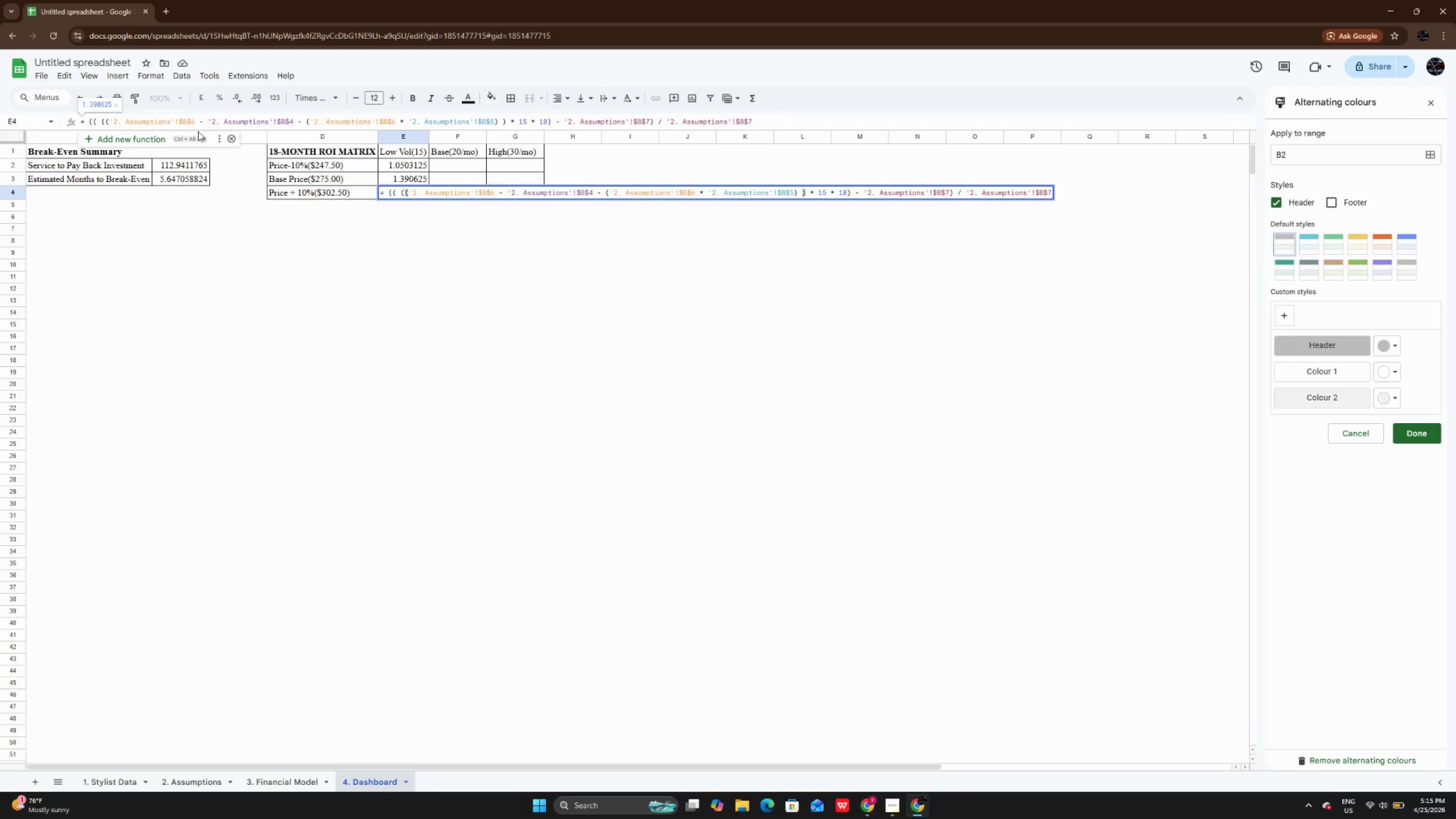 
key(ArrowLeft)
 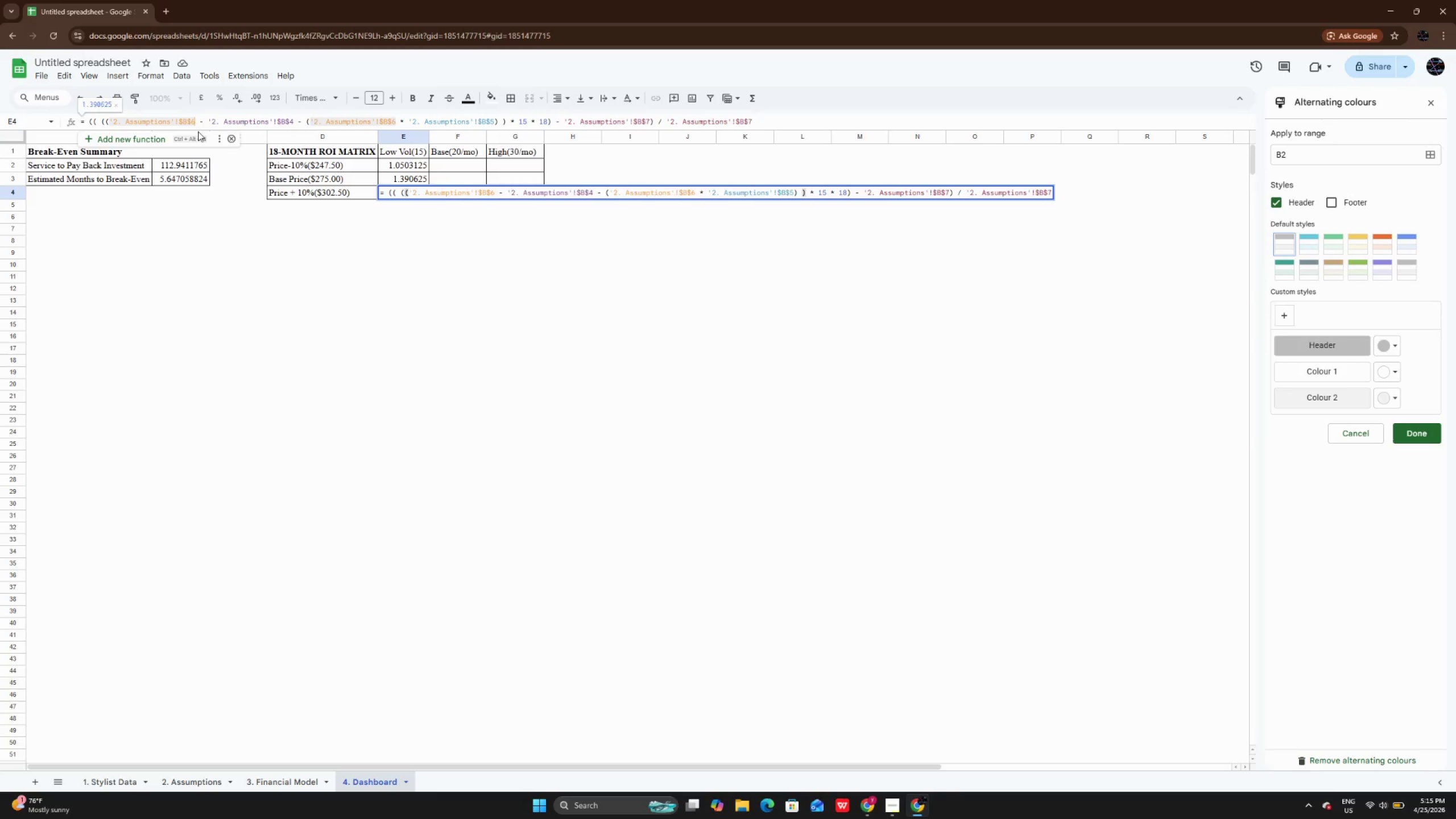 
type(*1.1))
 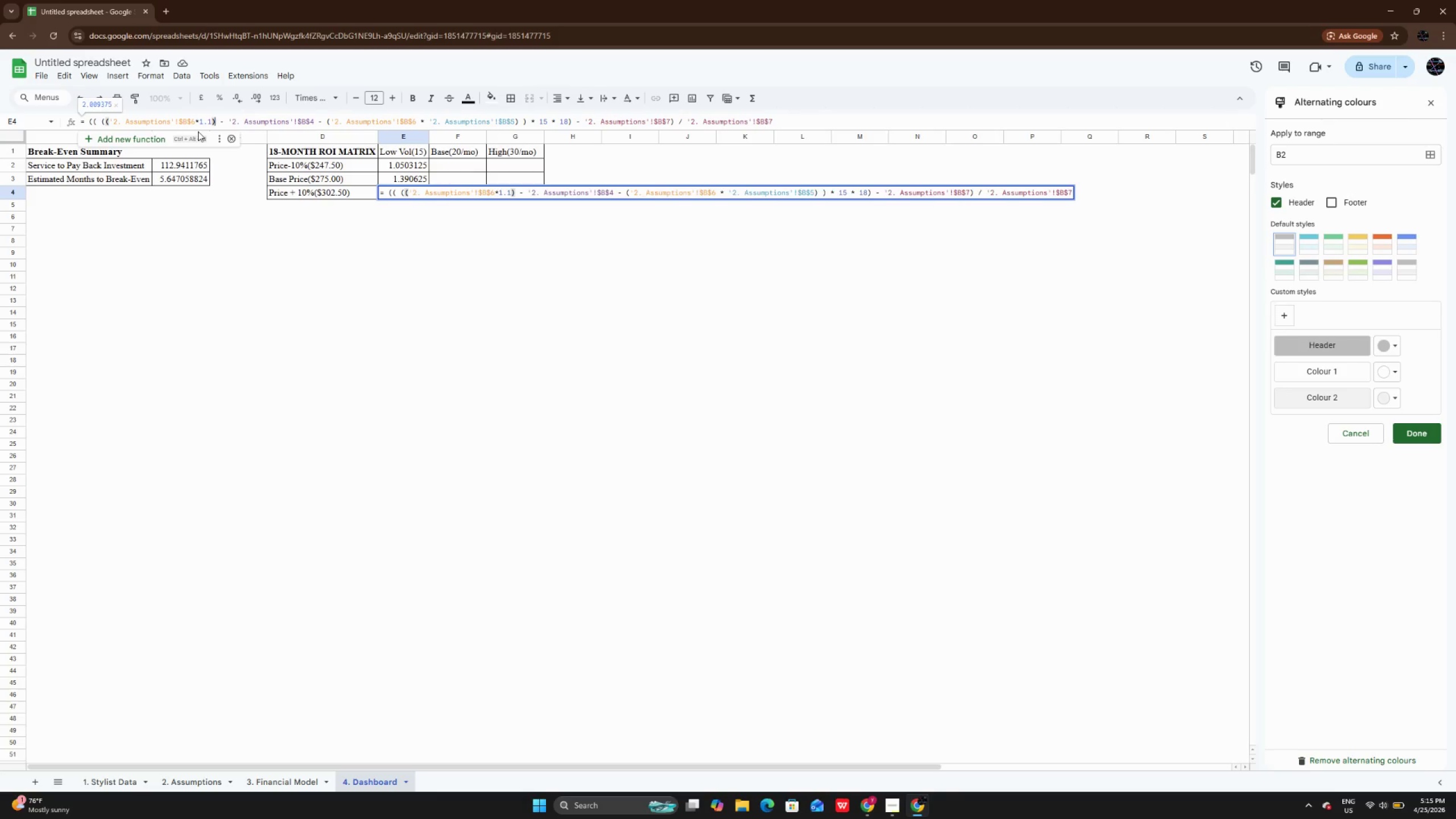 
wait(6.64)
 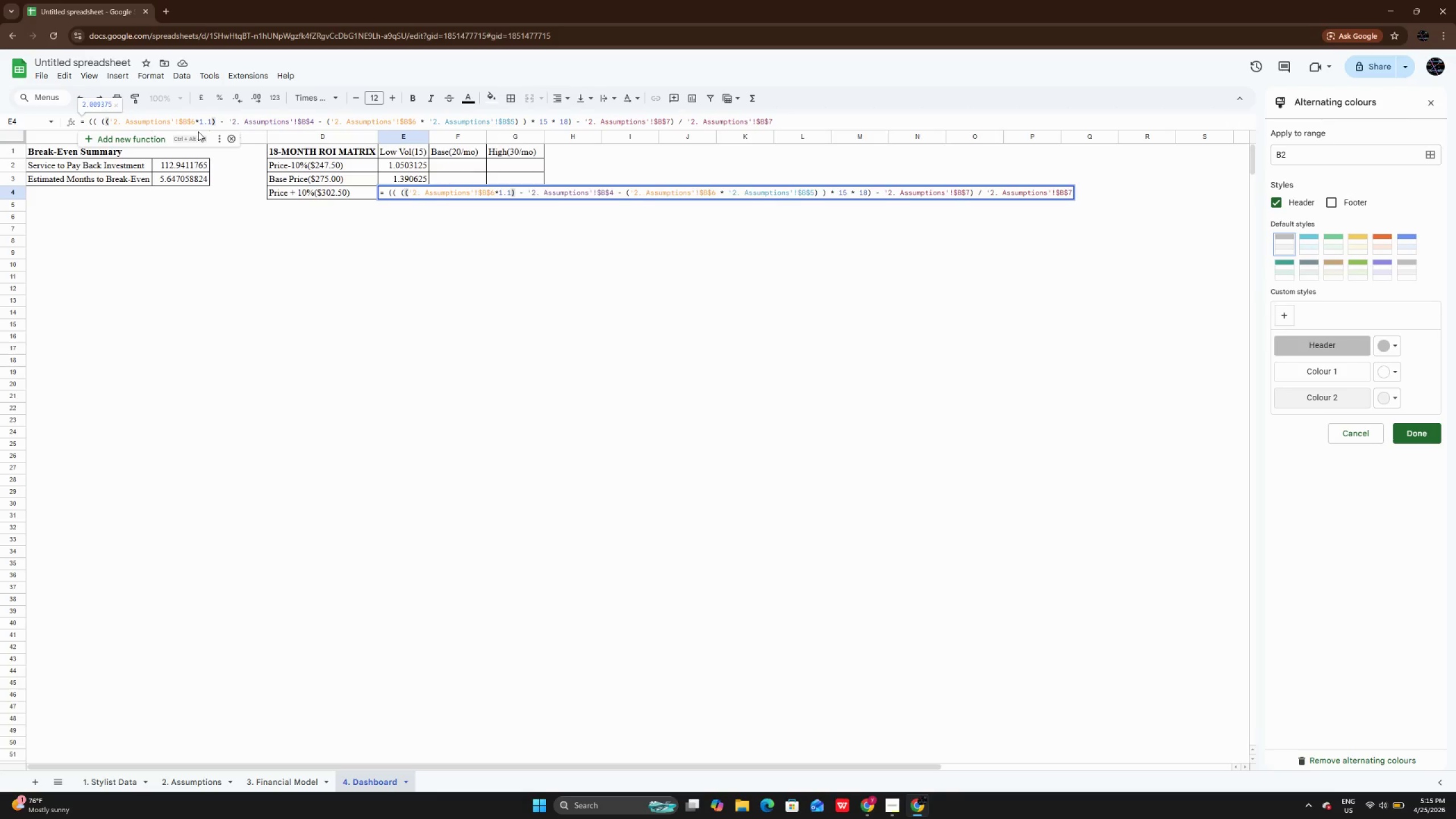 
left_click([332, 122])
 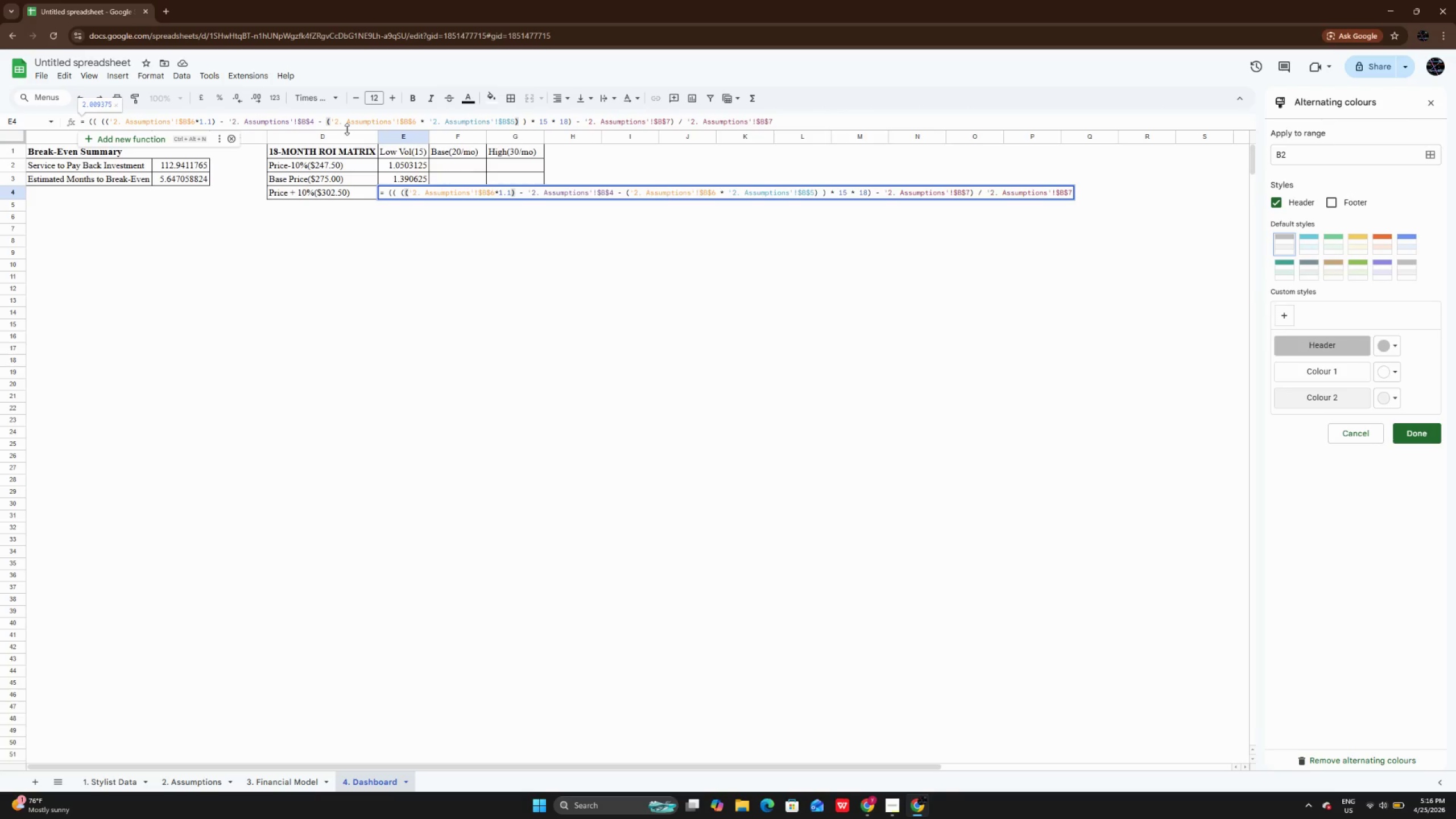 
key(Shift+9)
 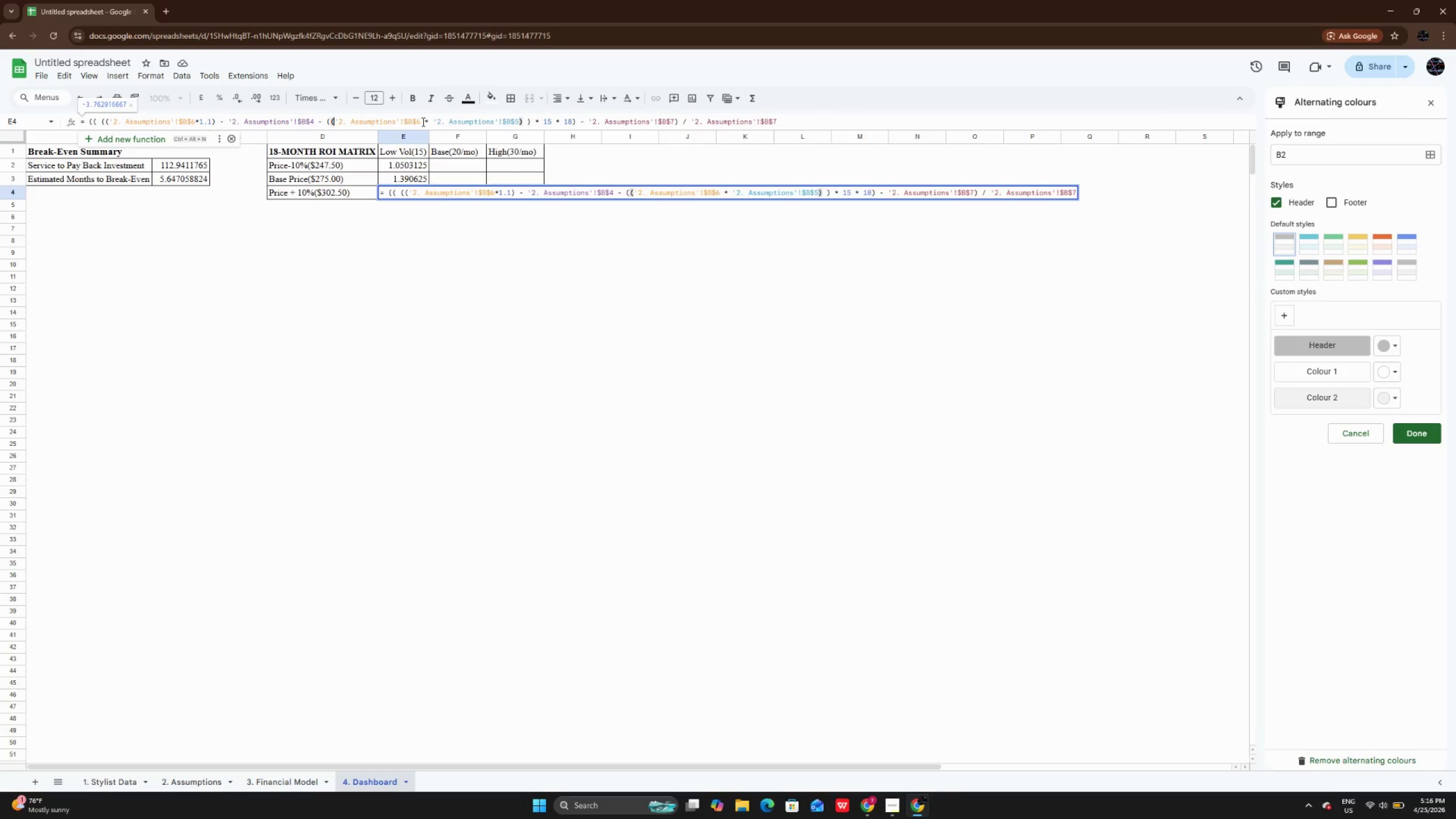 
left_click([422, 122])
 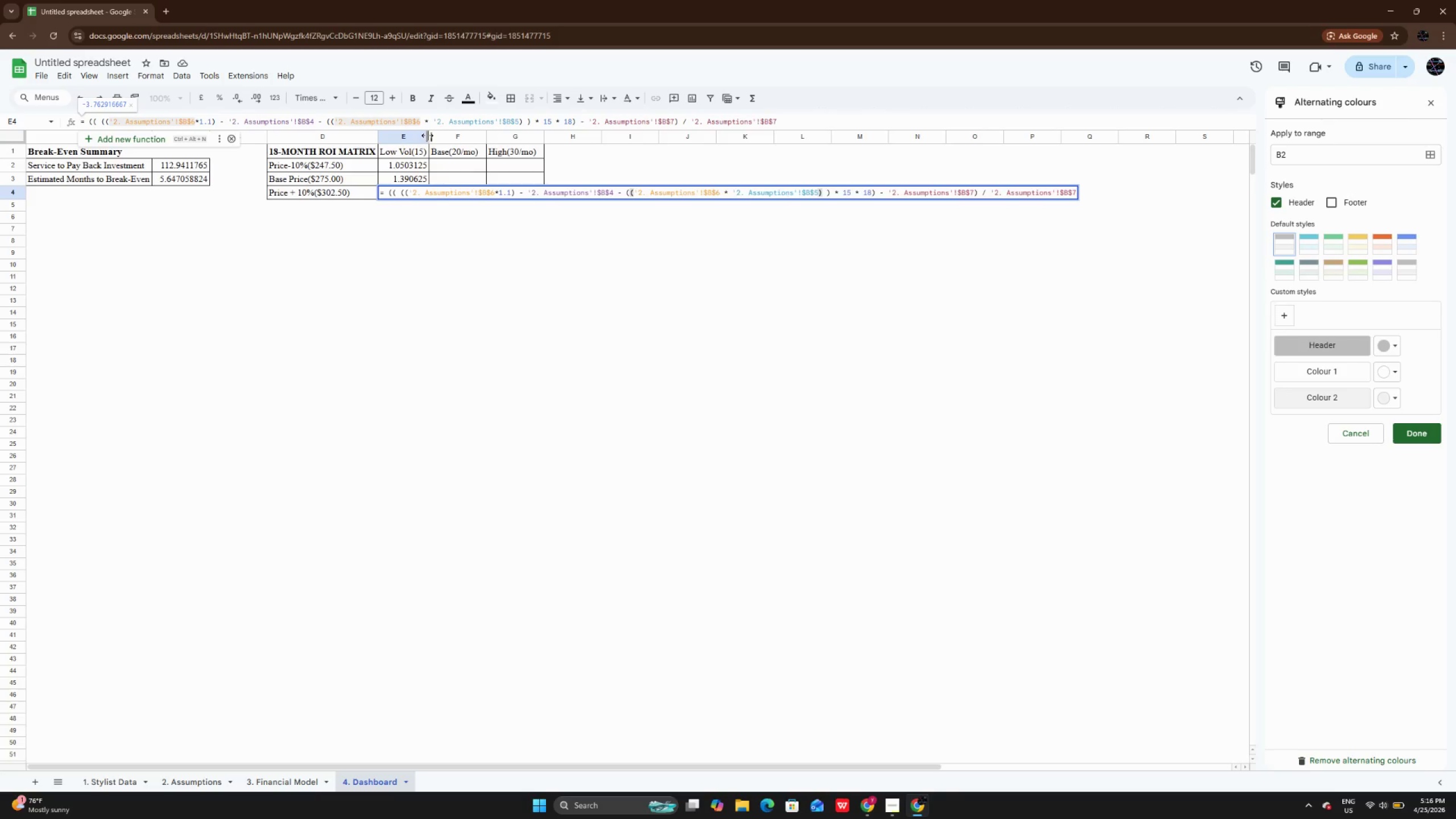 
type(*1.1))
 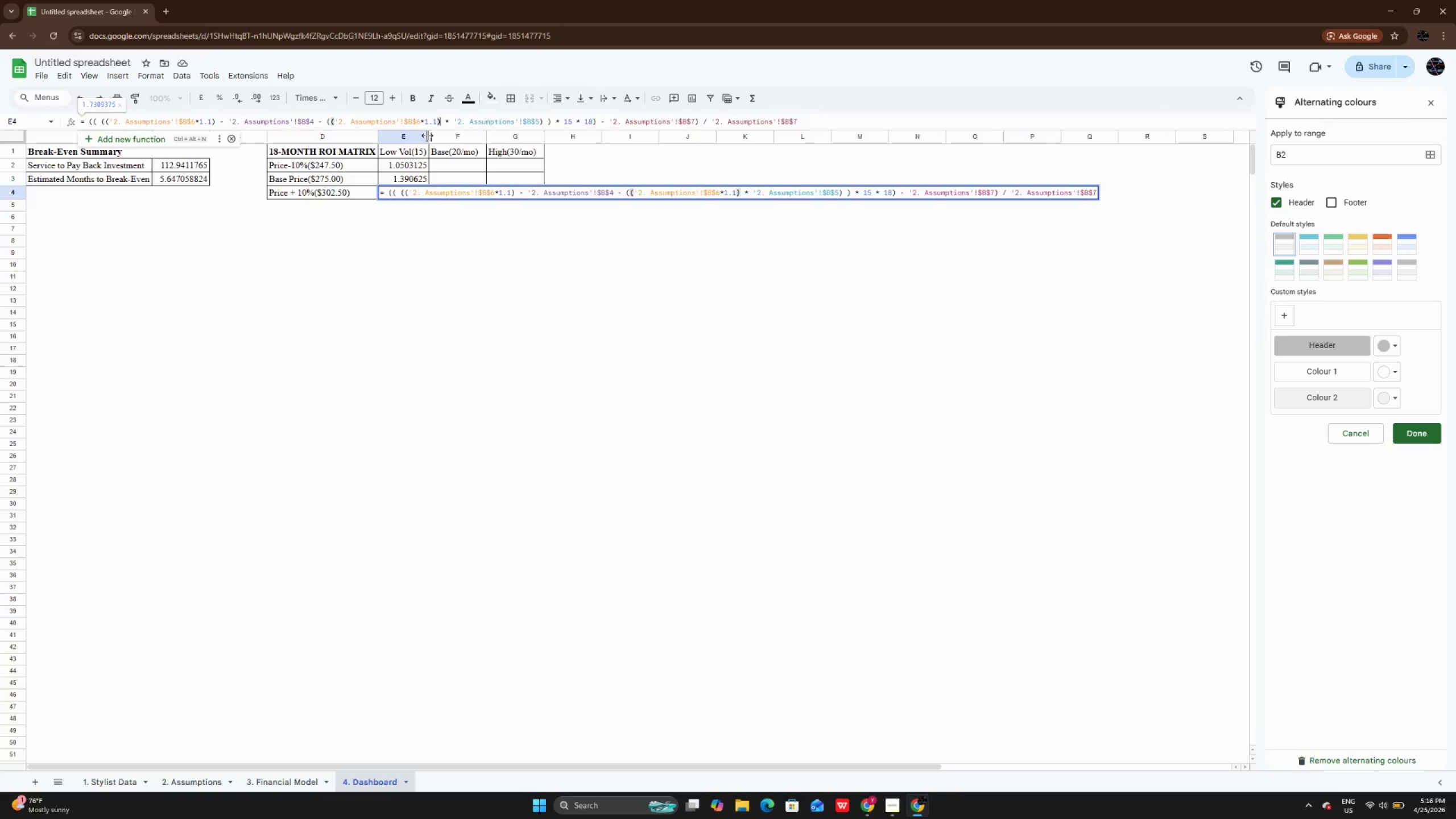 
 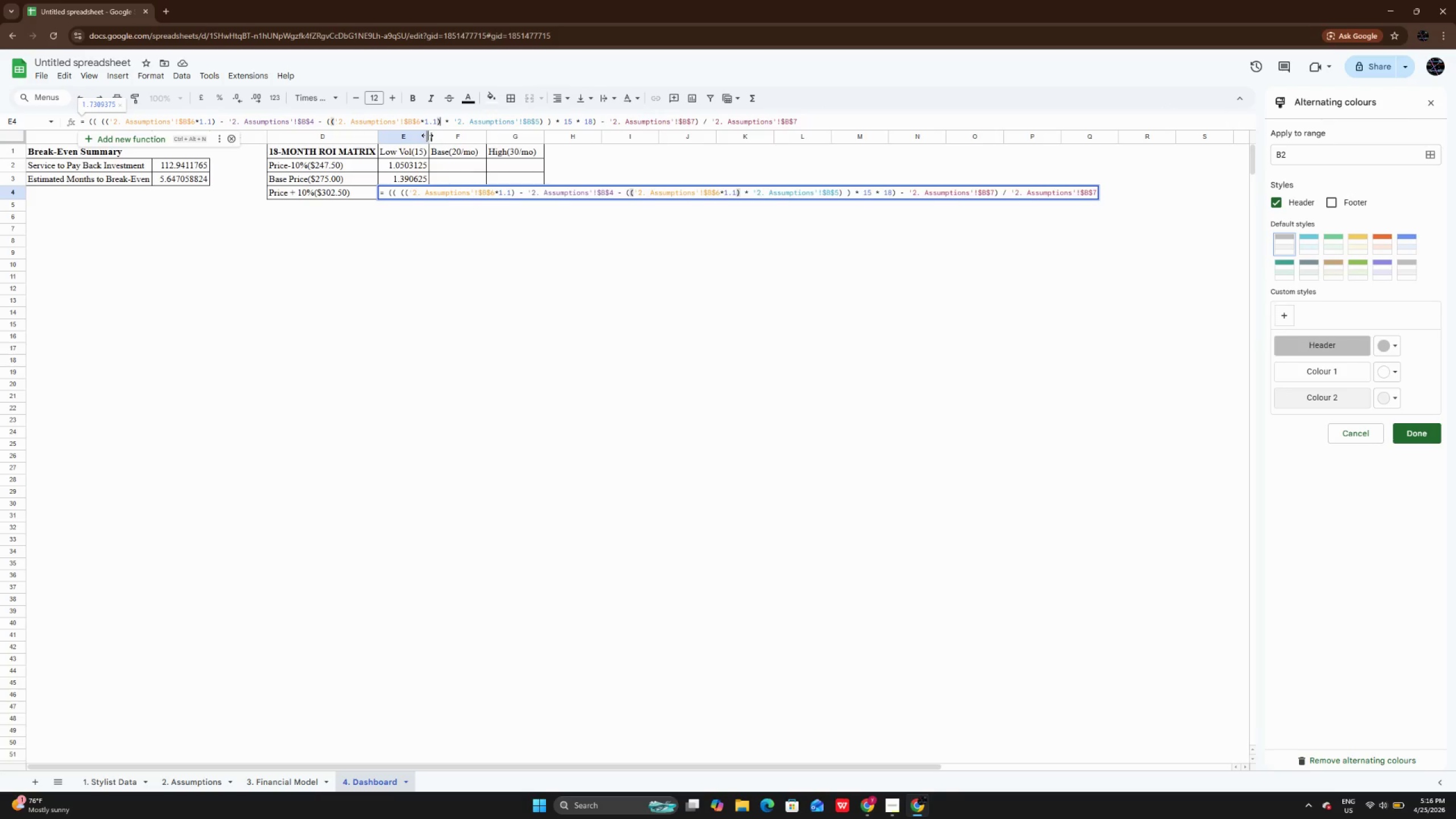 
key(Enter)
 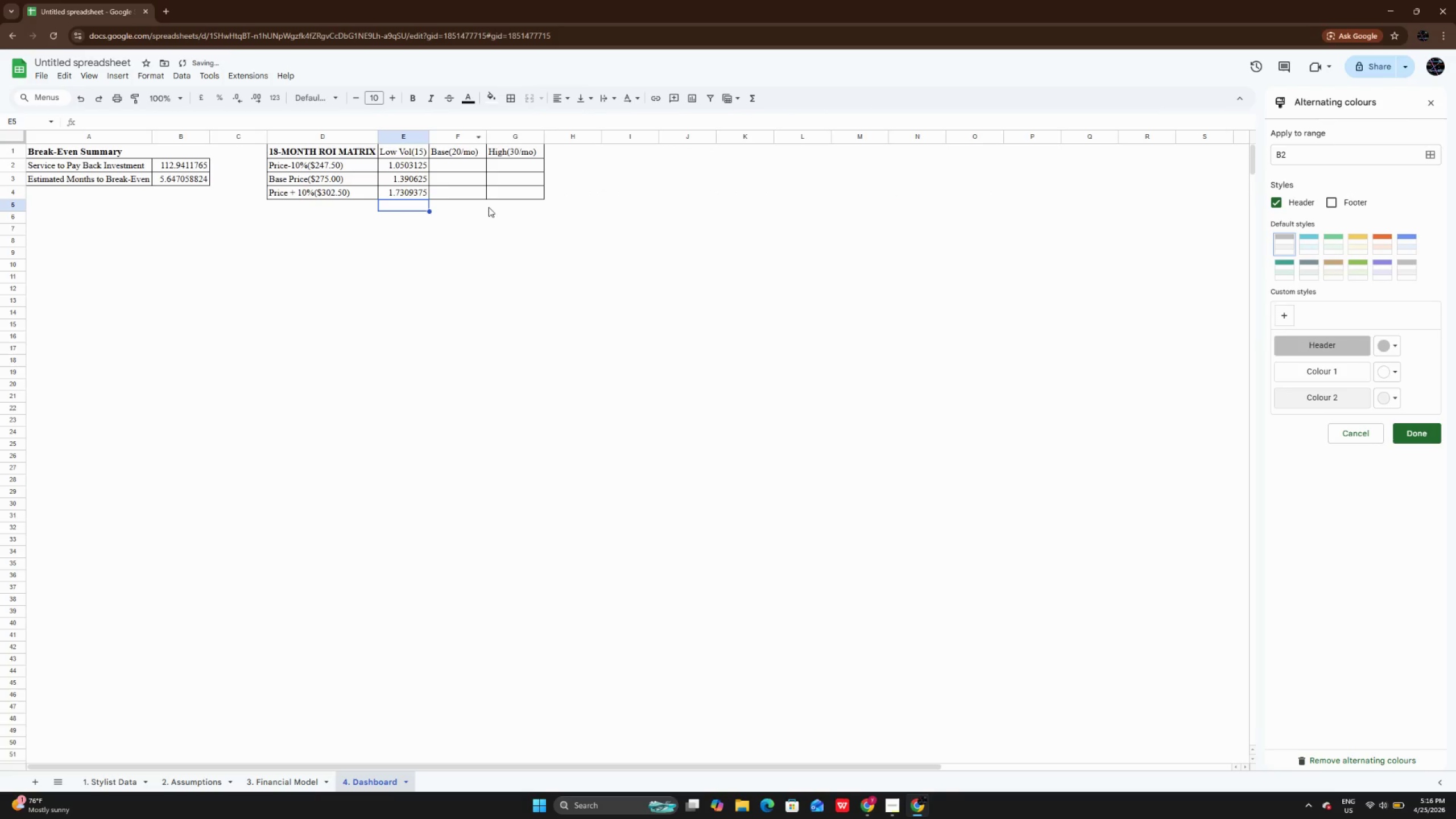 
left_click([460, 164])
 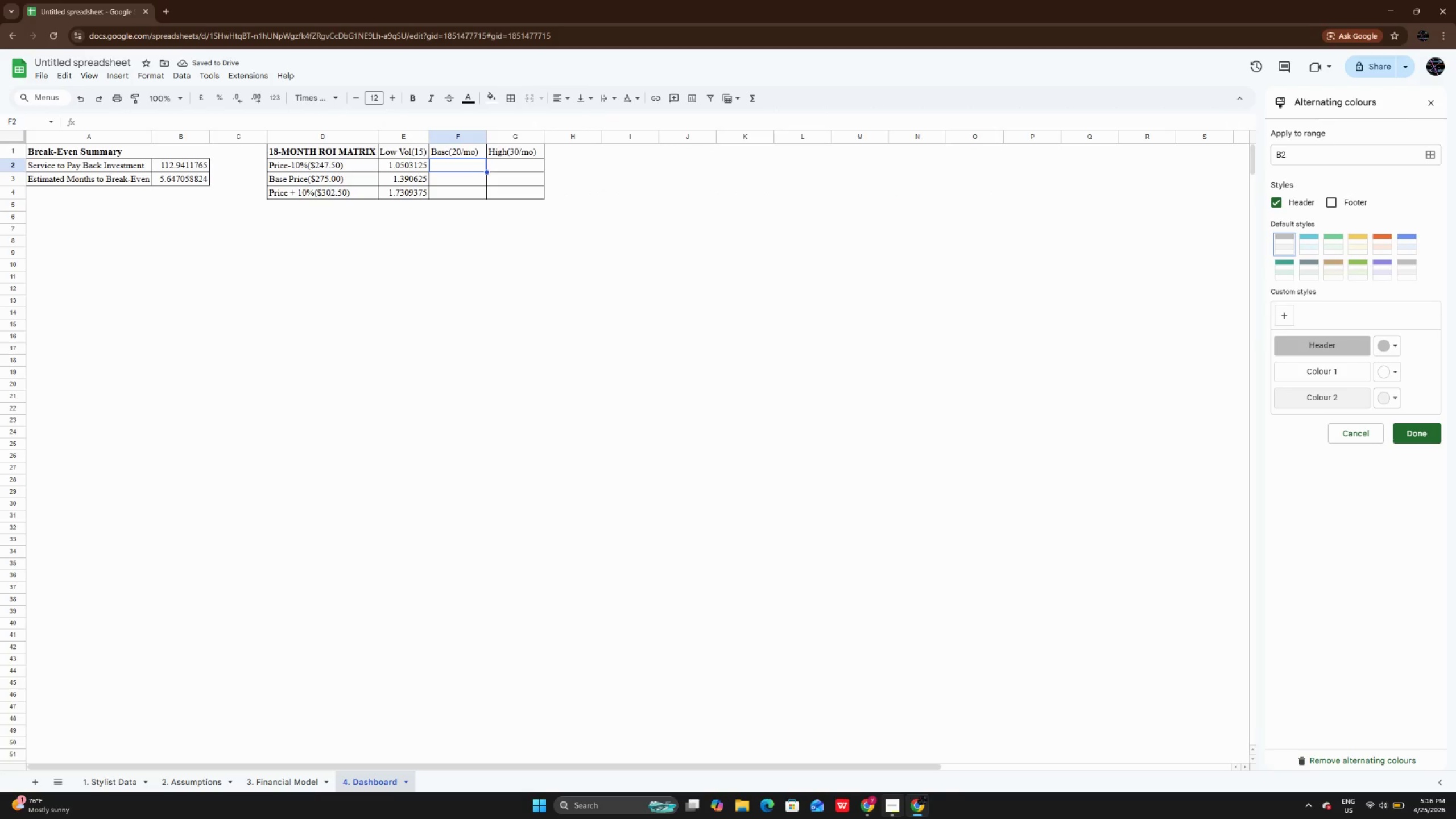 
left_click([890, 804])